 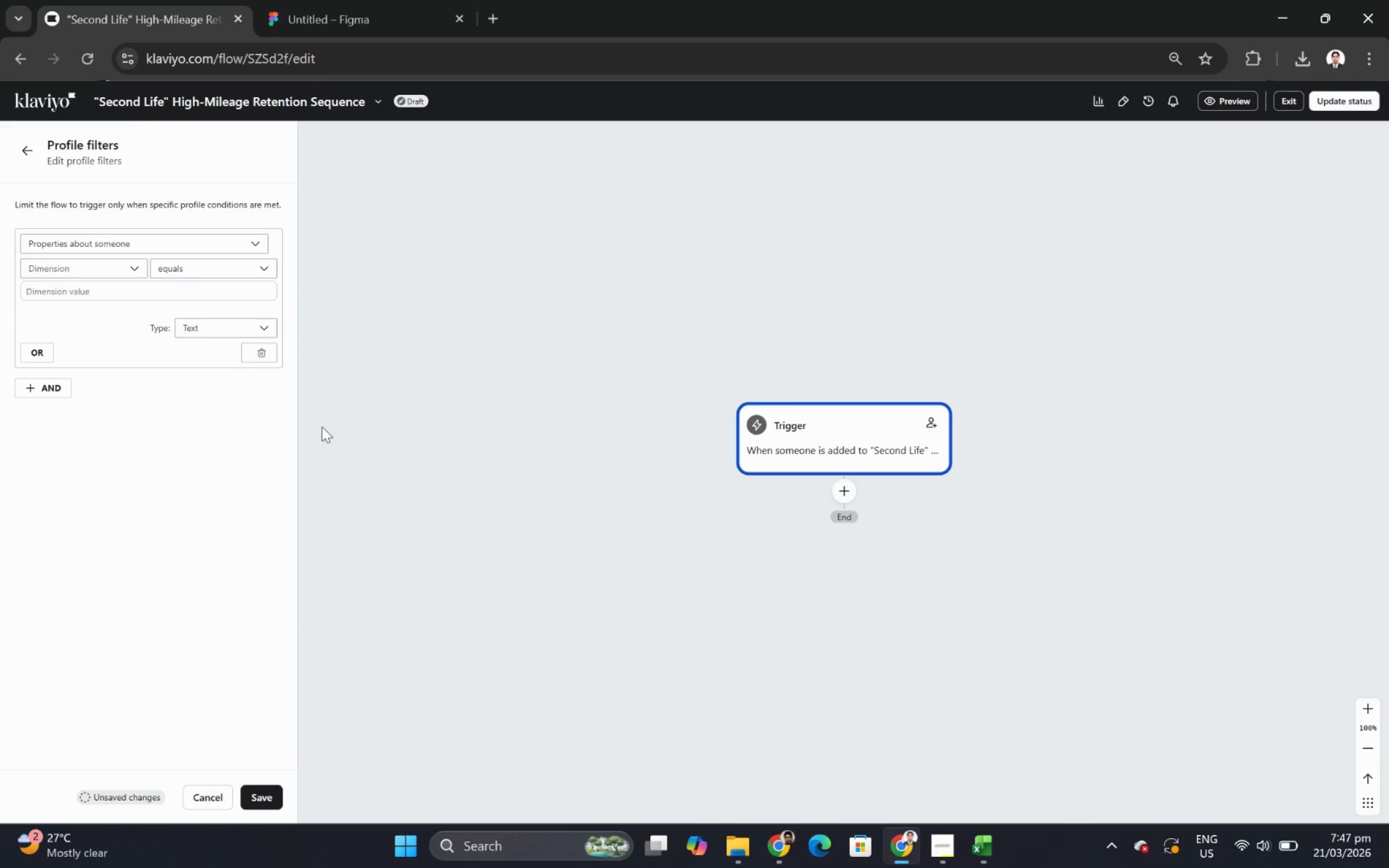 
left_click([884, 284])
 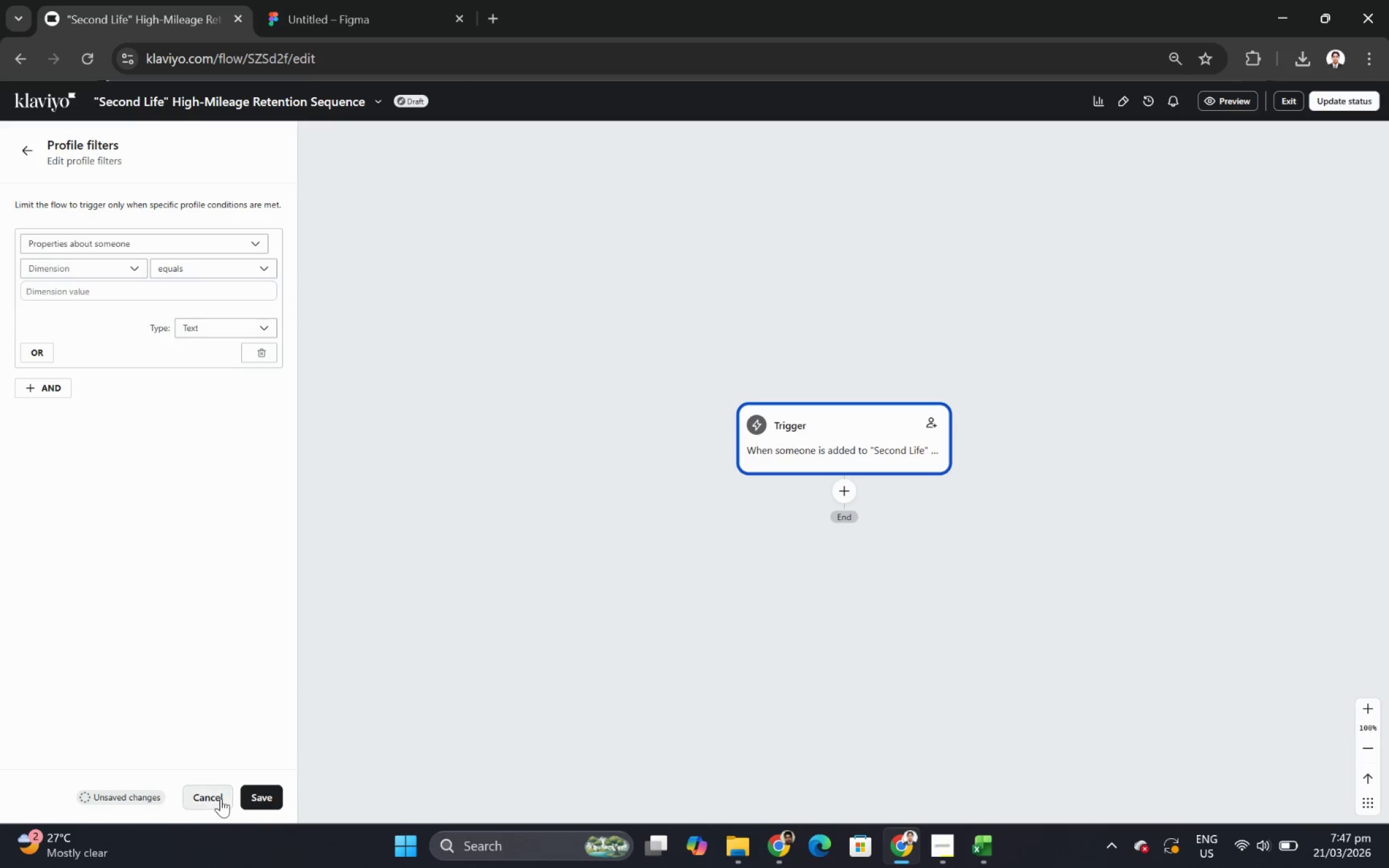 
left_click([221, 798])
 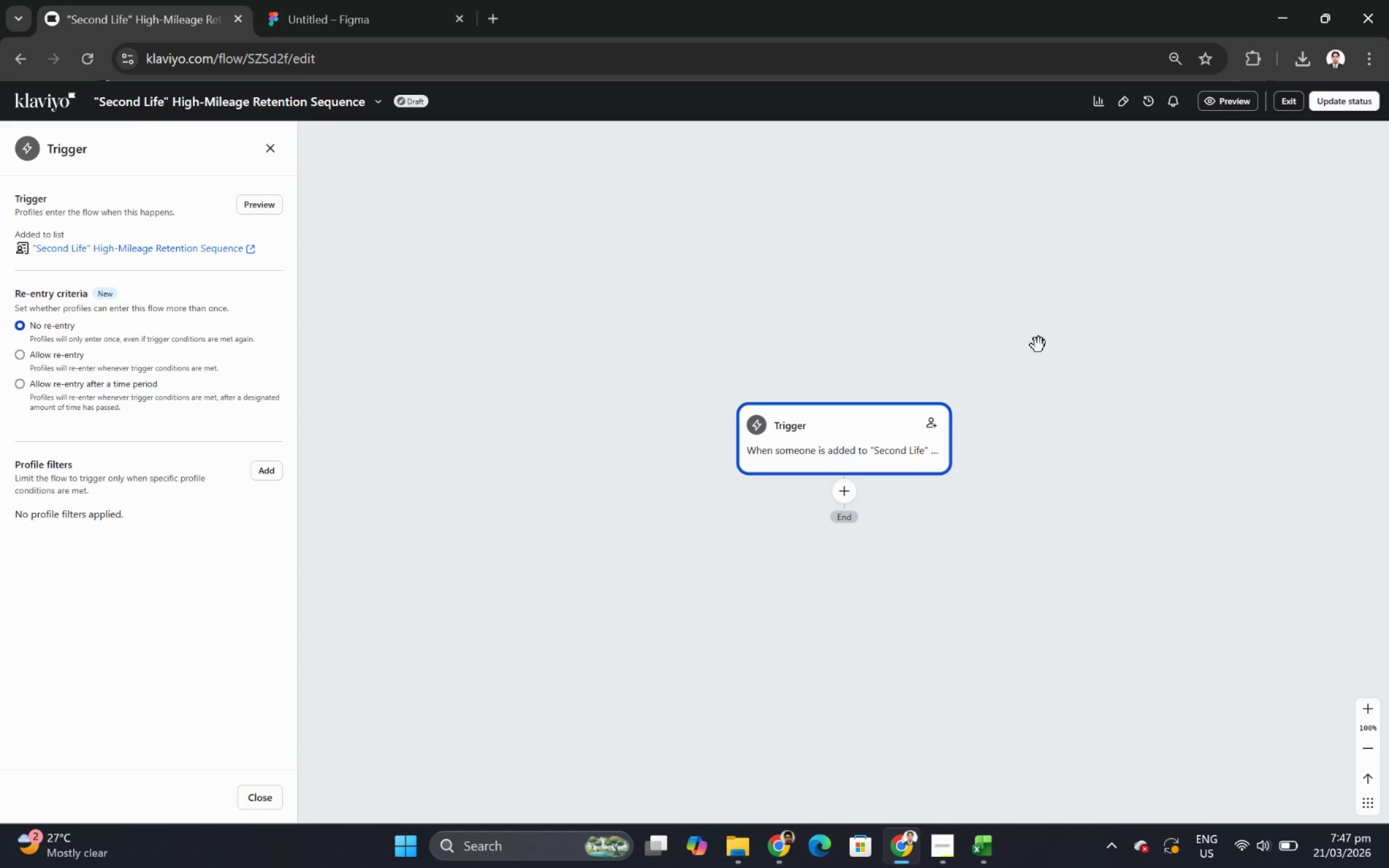 
wait(5.12)
 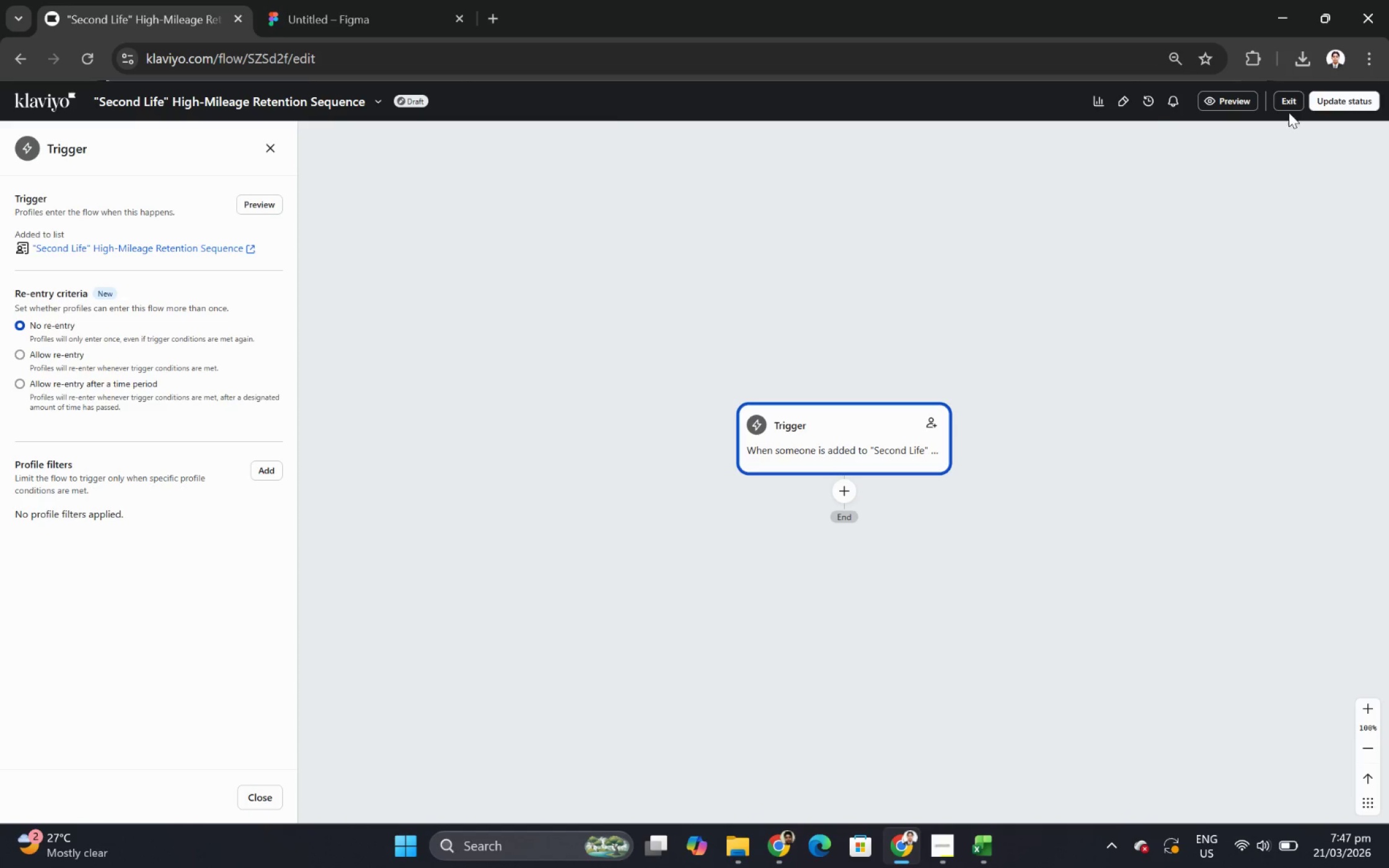 
left_click([1283, 100])
 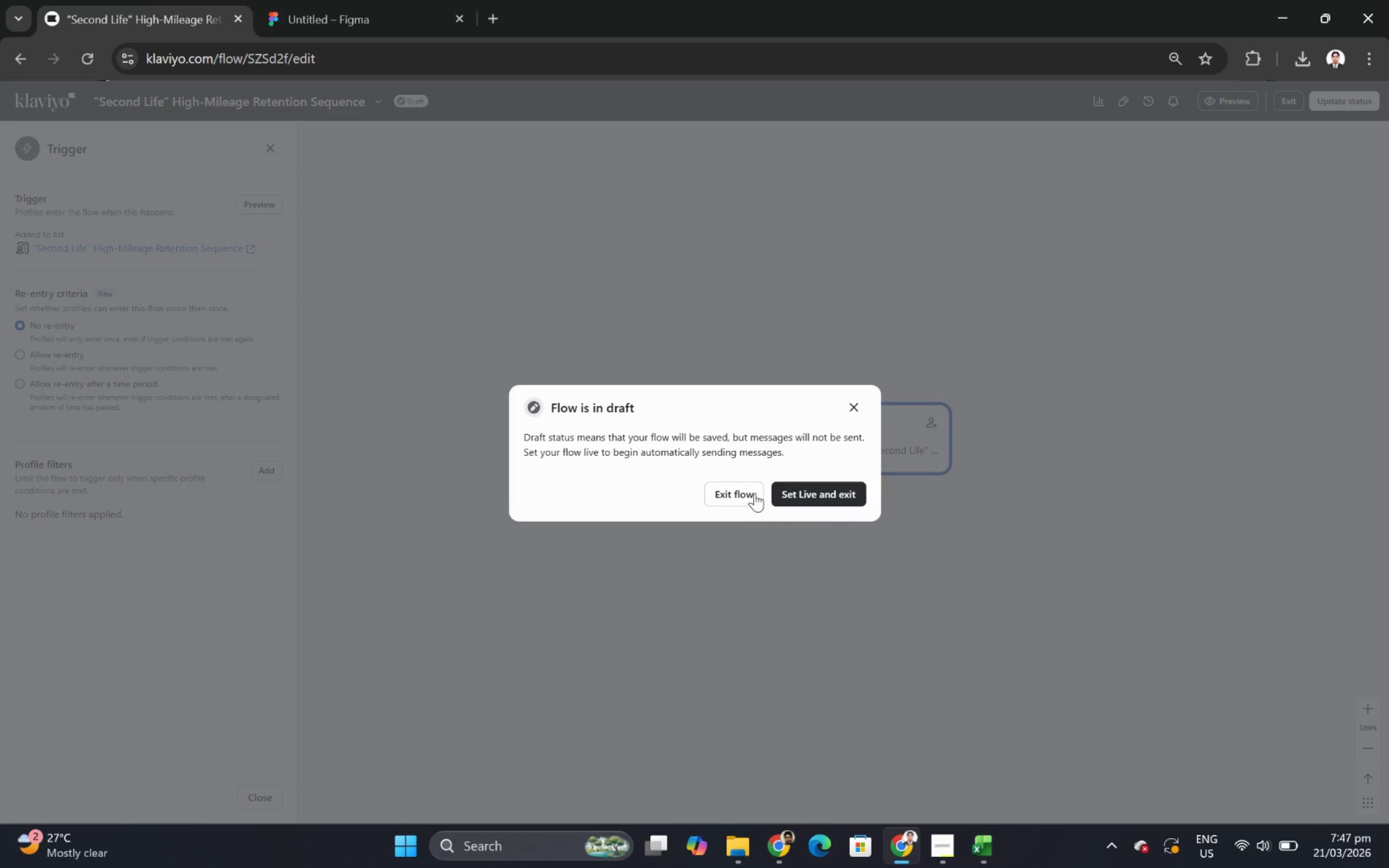 
left_click([746, 491])
 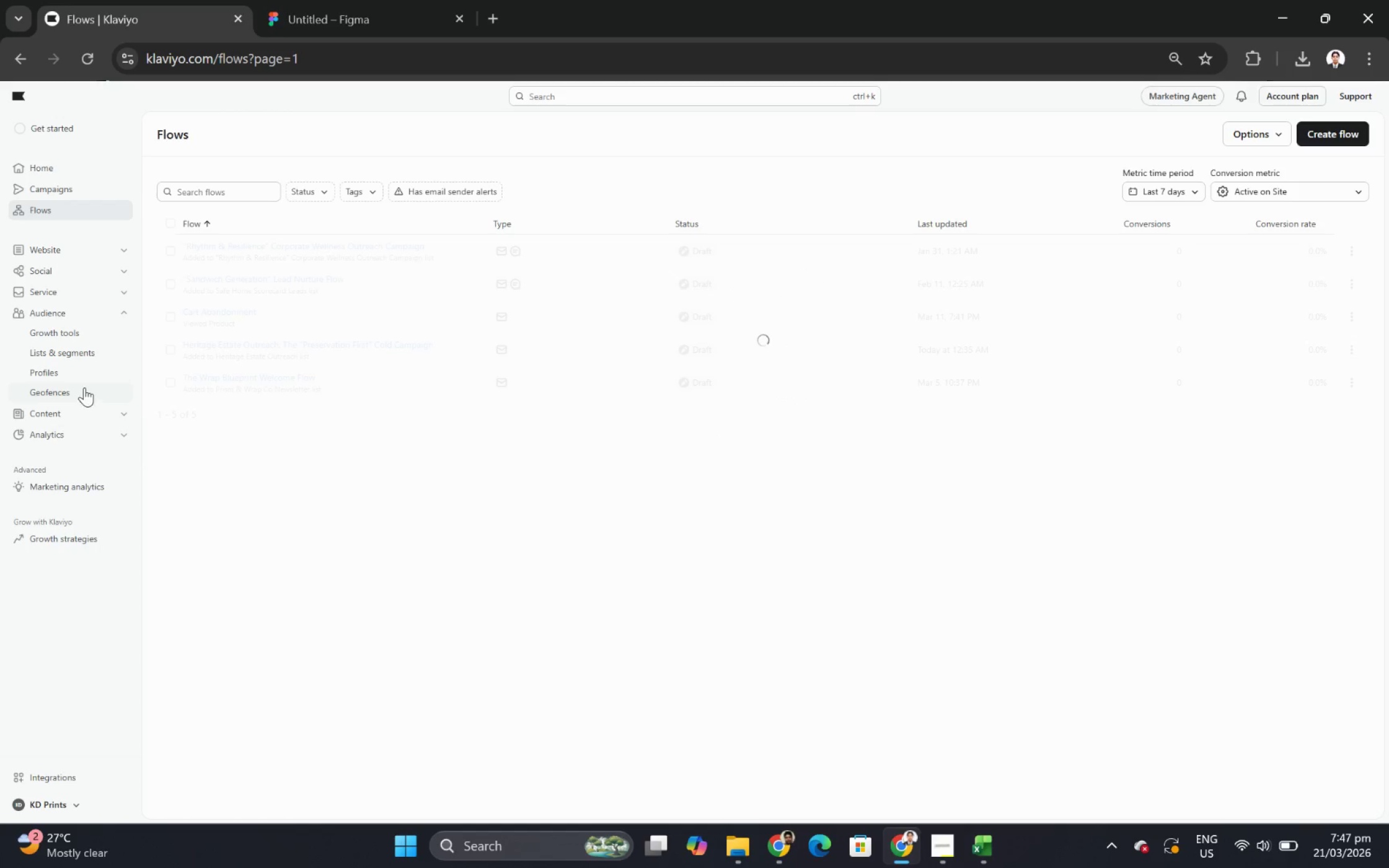 
left_click([104, 356])
 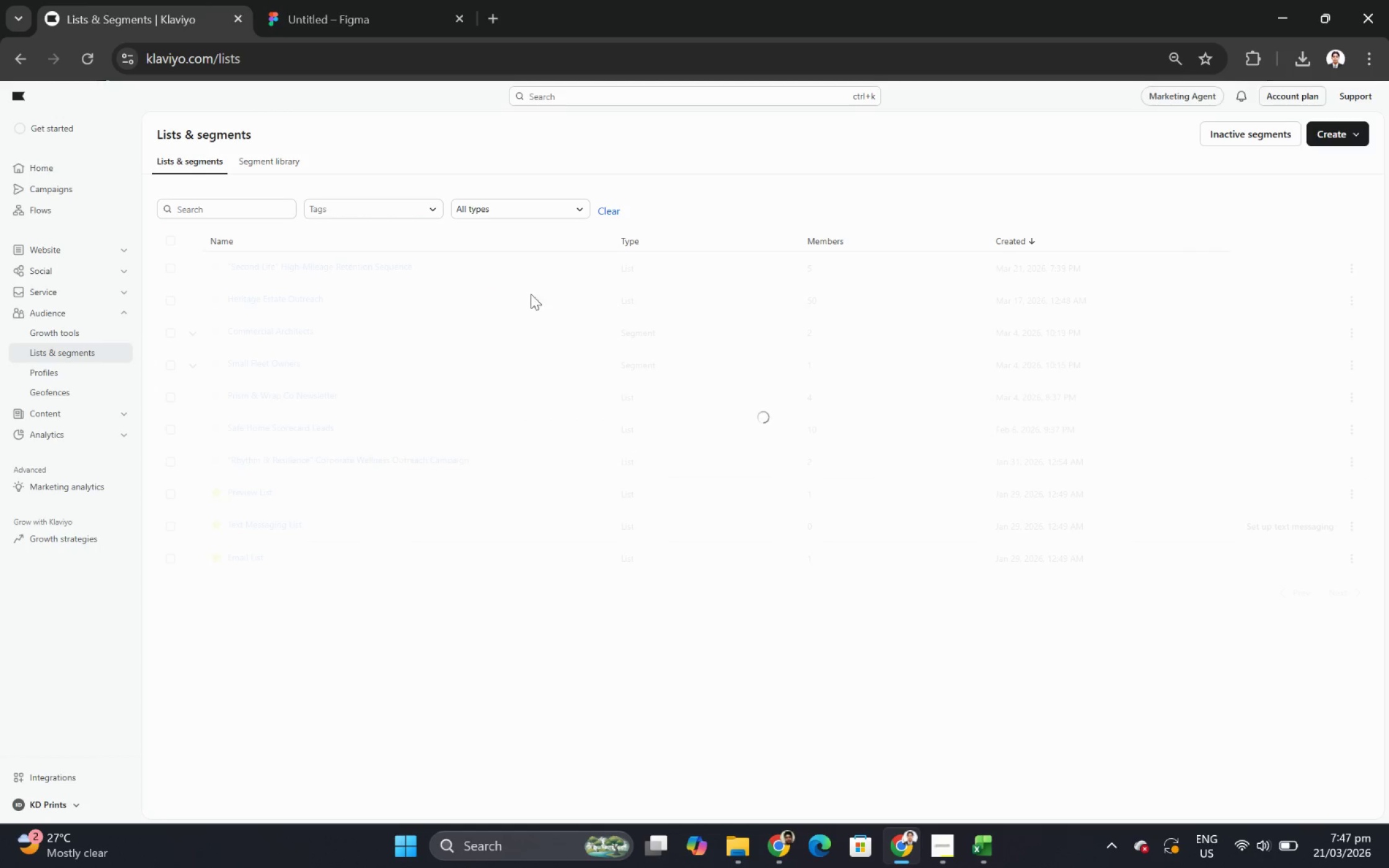 
left_click([353, 265])
 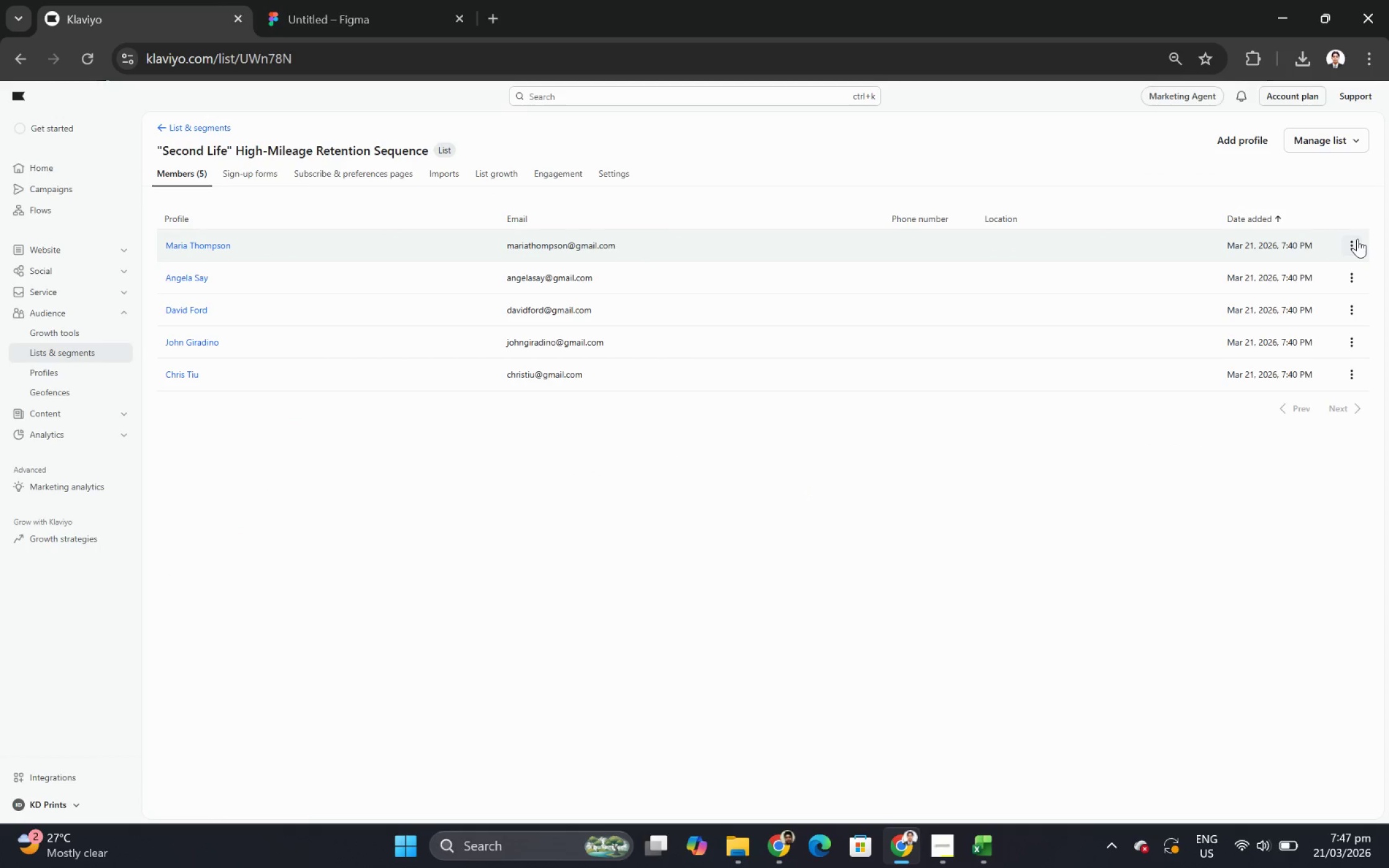 
left_click([1357, 239])
 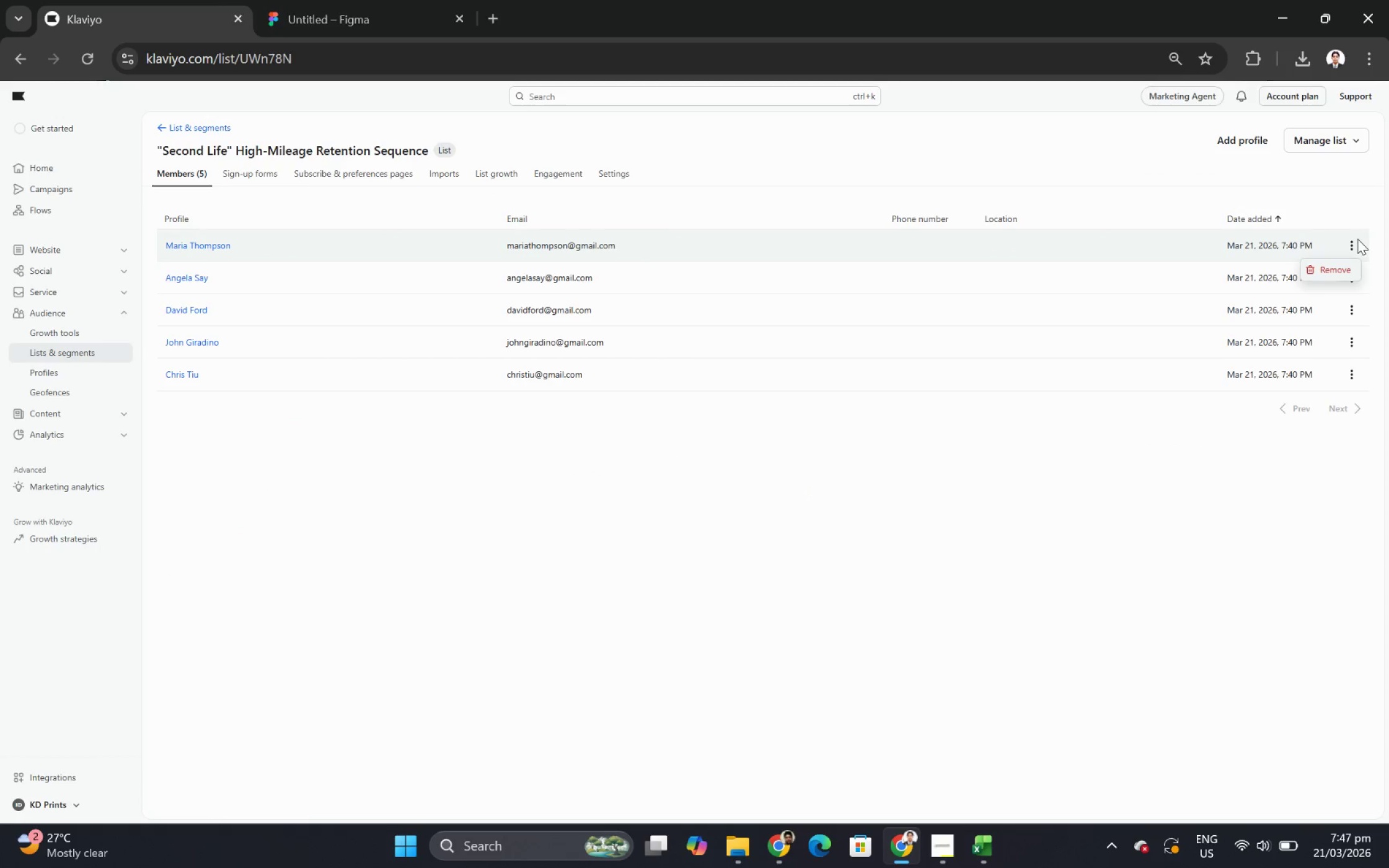 
left_click([1357, 239])
 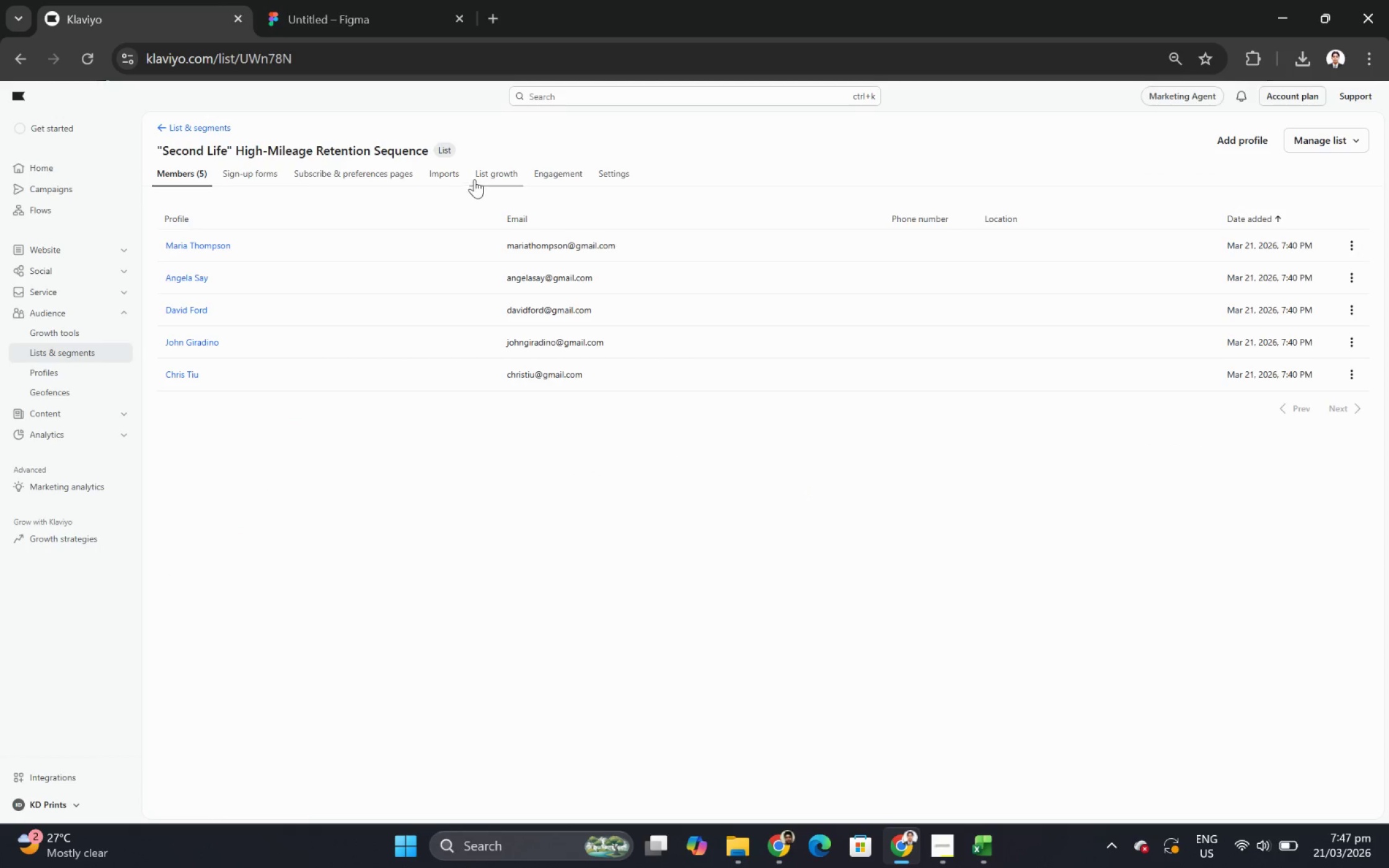 
left_click([455, 171])
 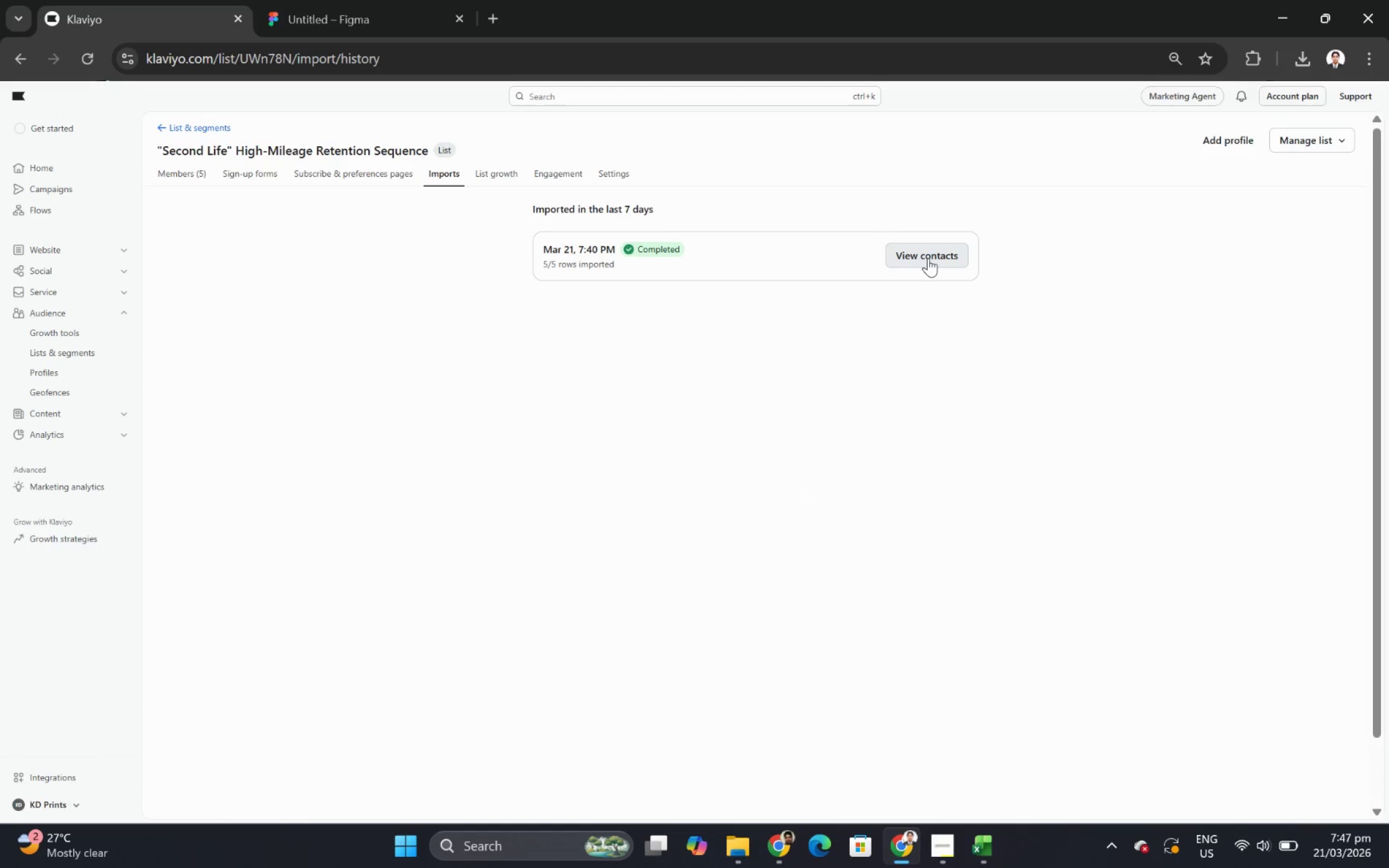 
left_click([928, 258])
 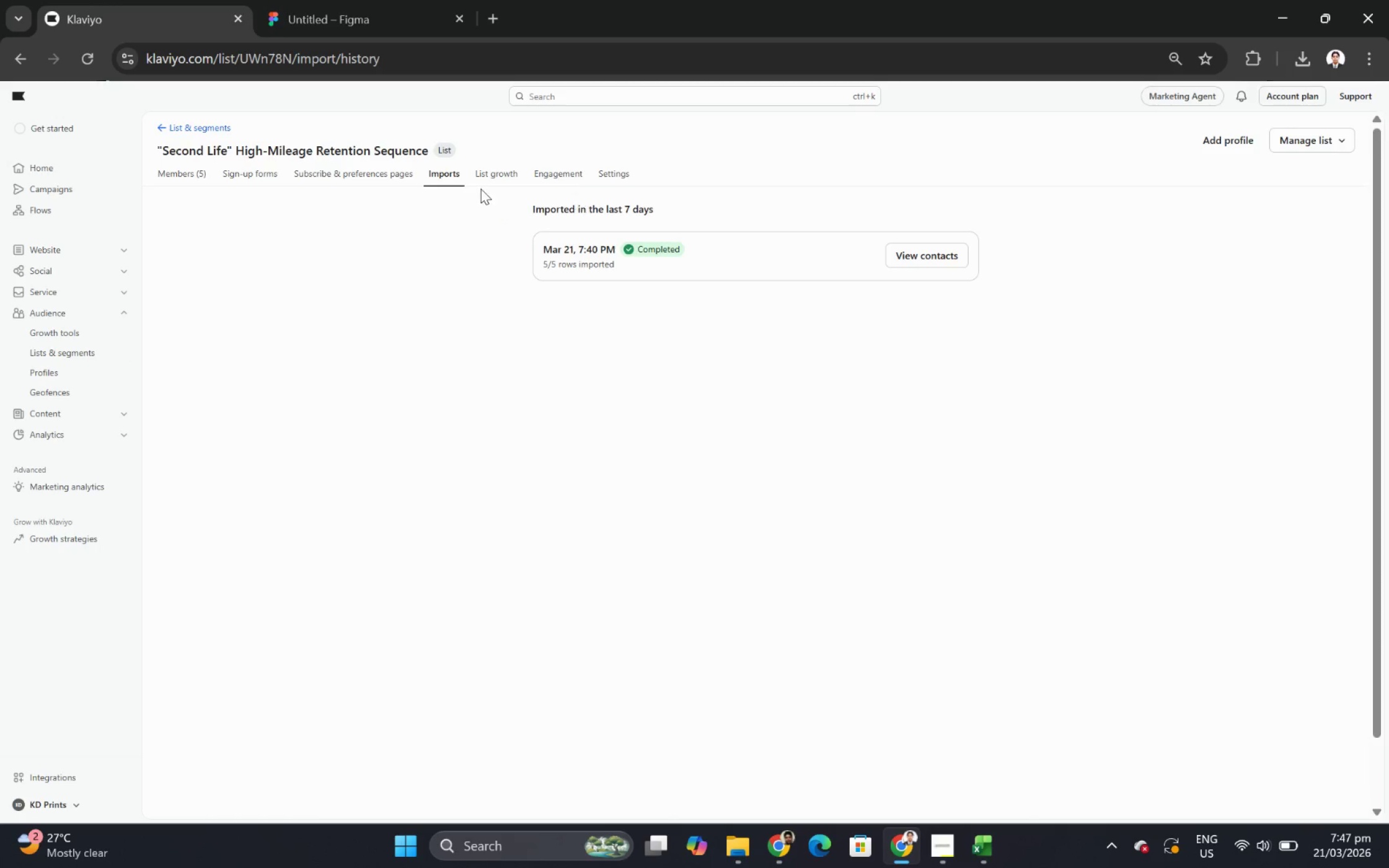 
left_click([1287, 139])
 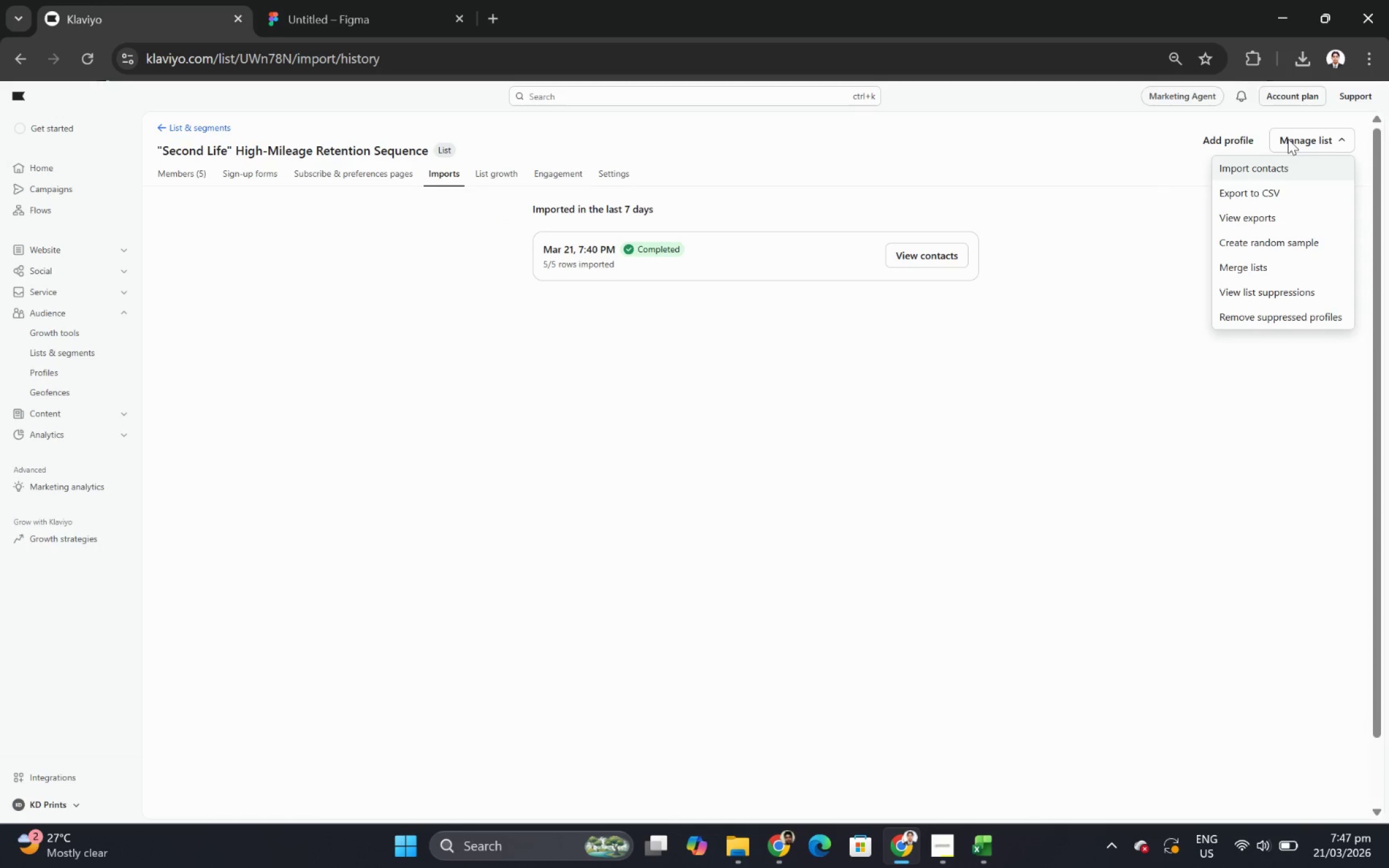 
wait(8.45)
 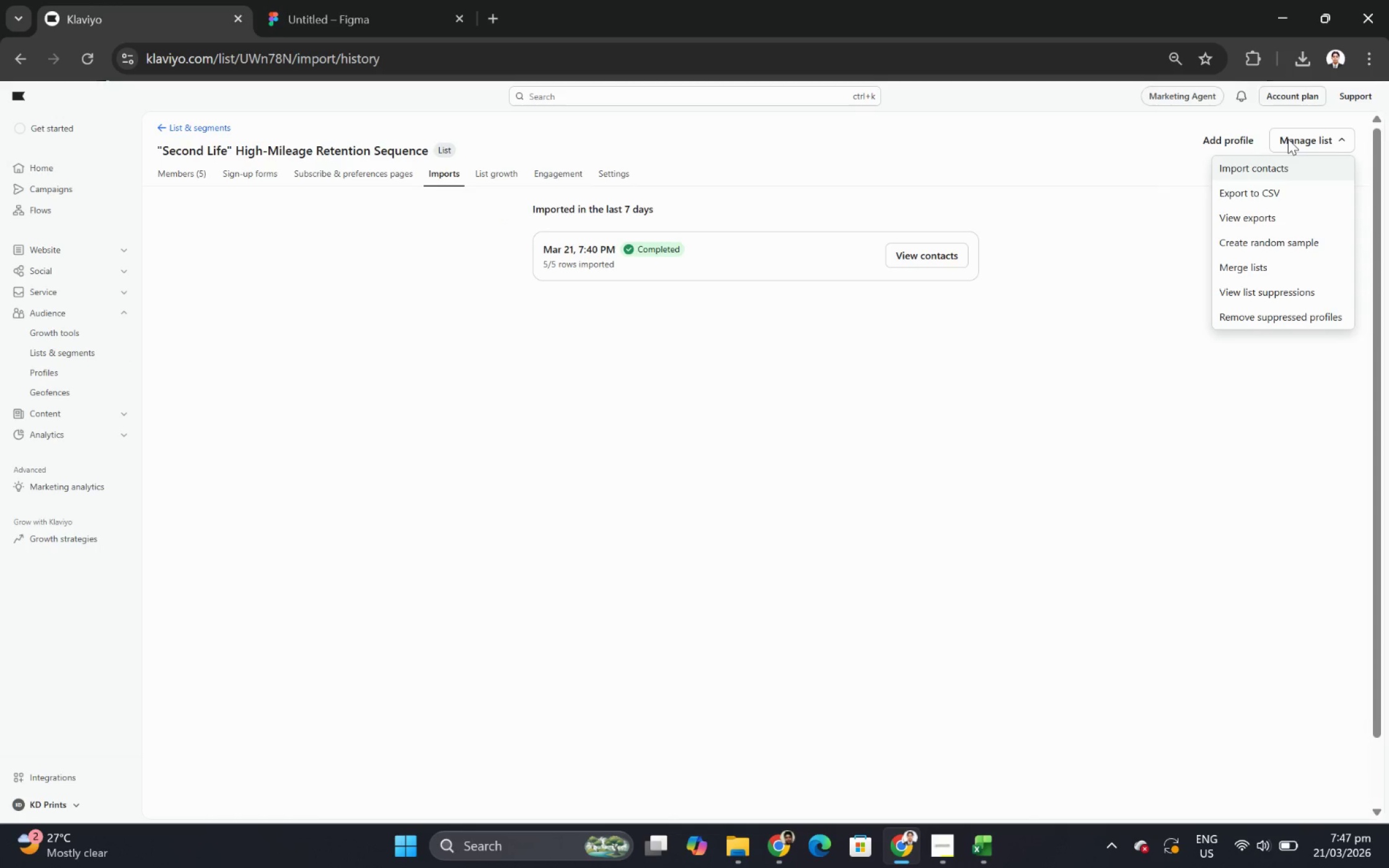 
left_click([1232, 136])
 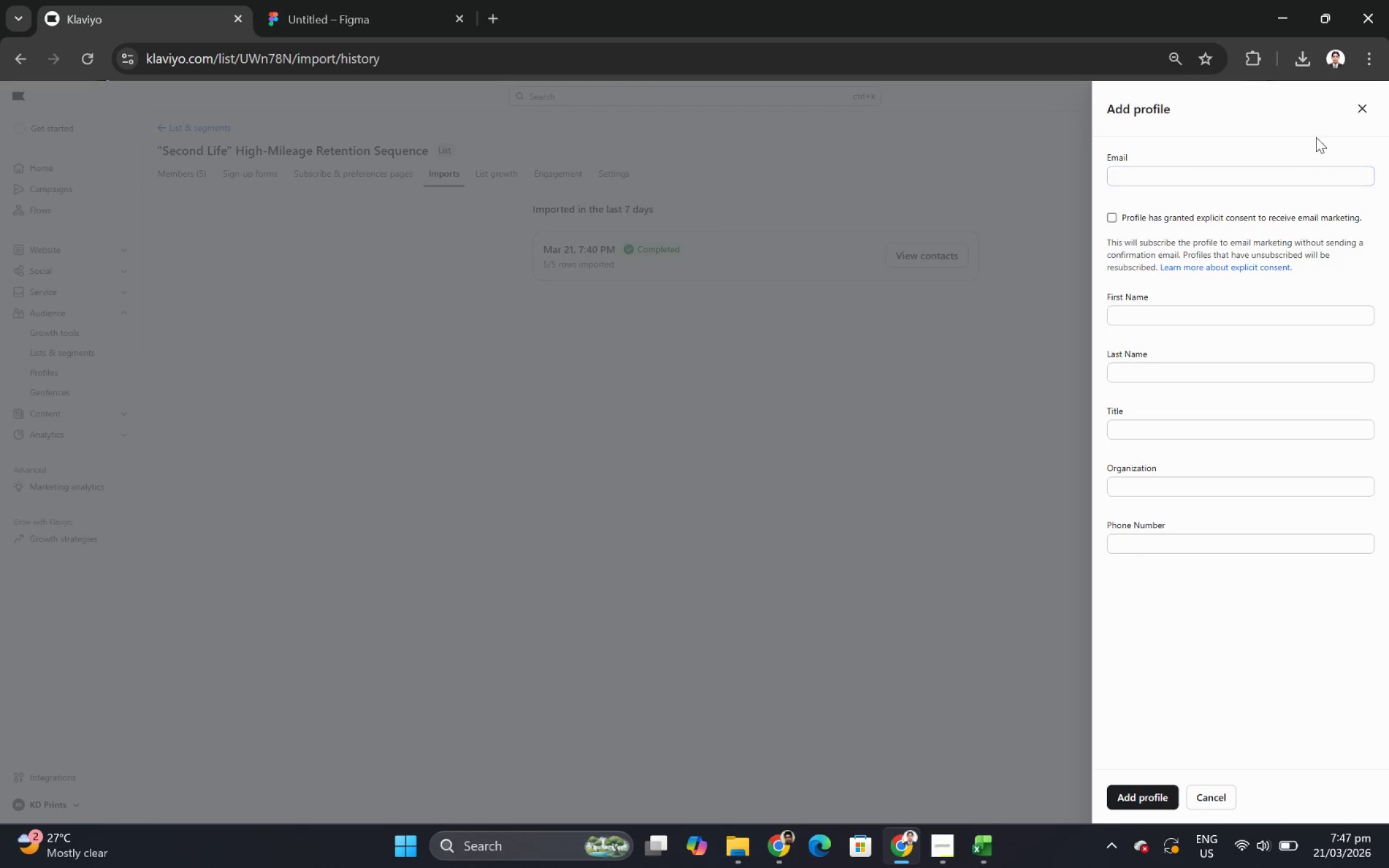 
left_click([1365, 107])
 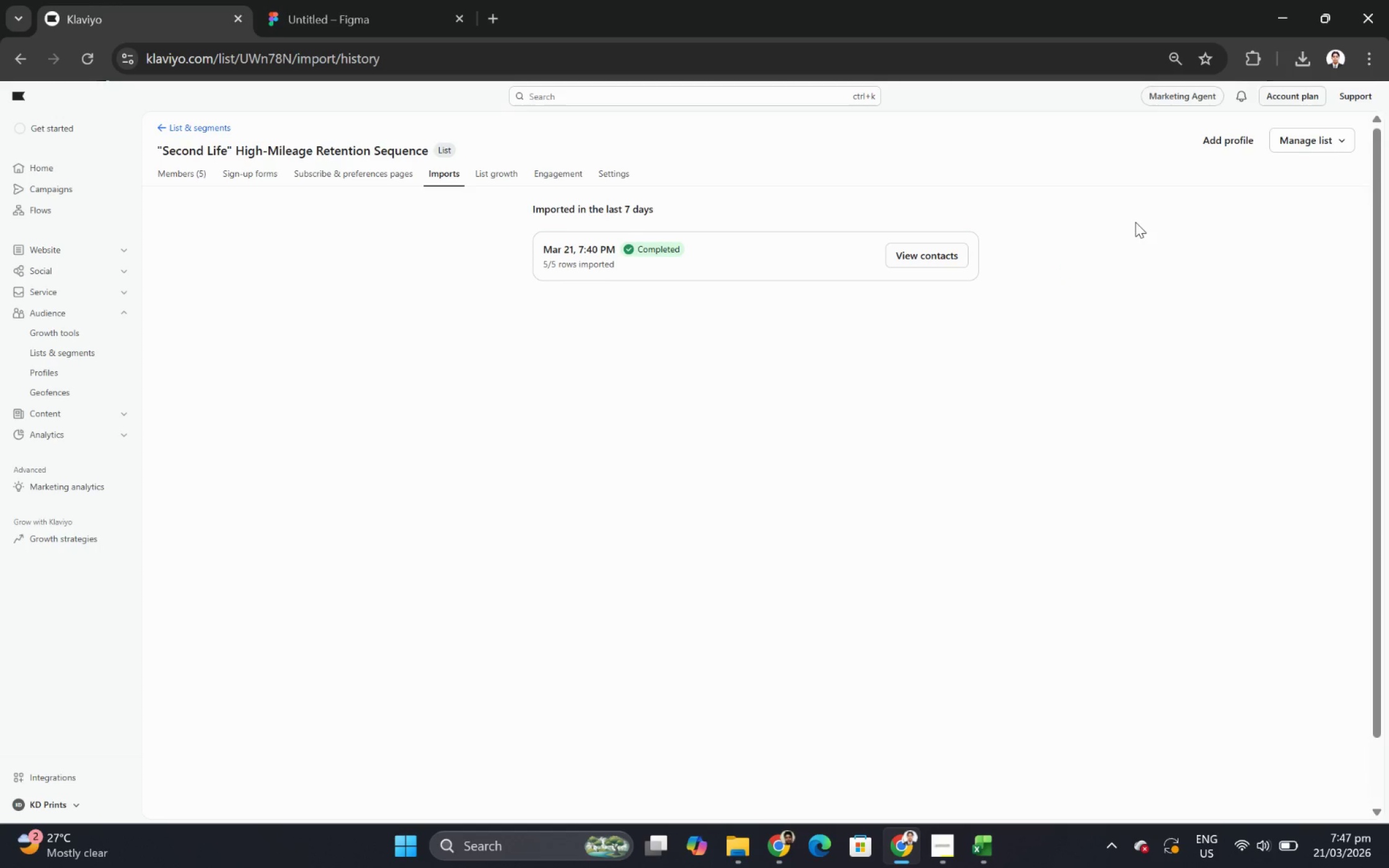 
wait(8.73)
 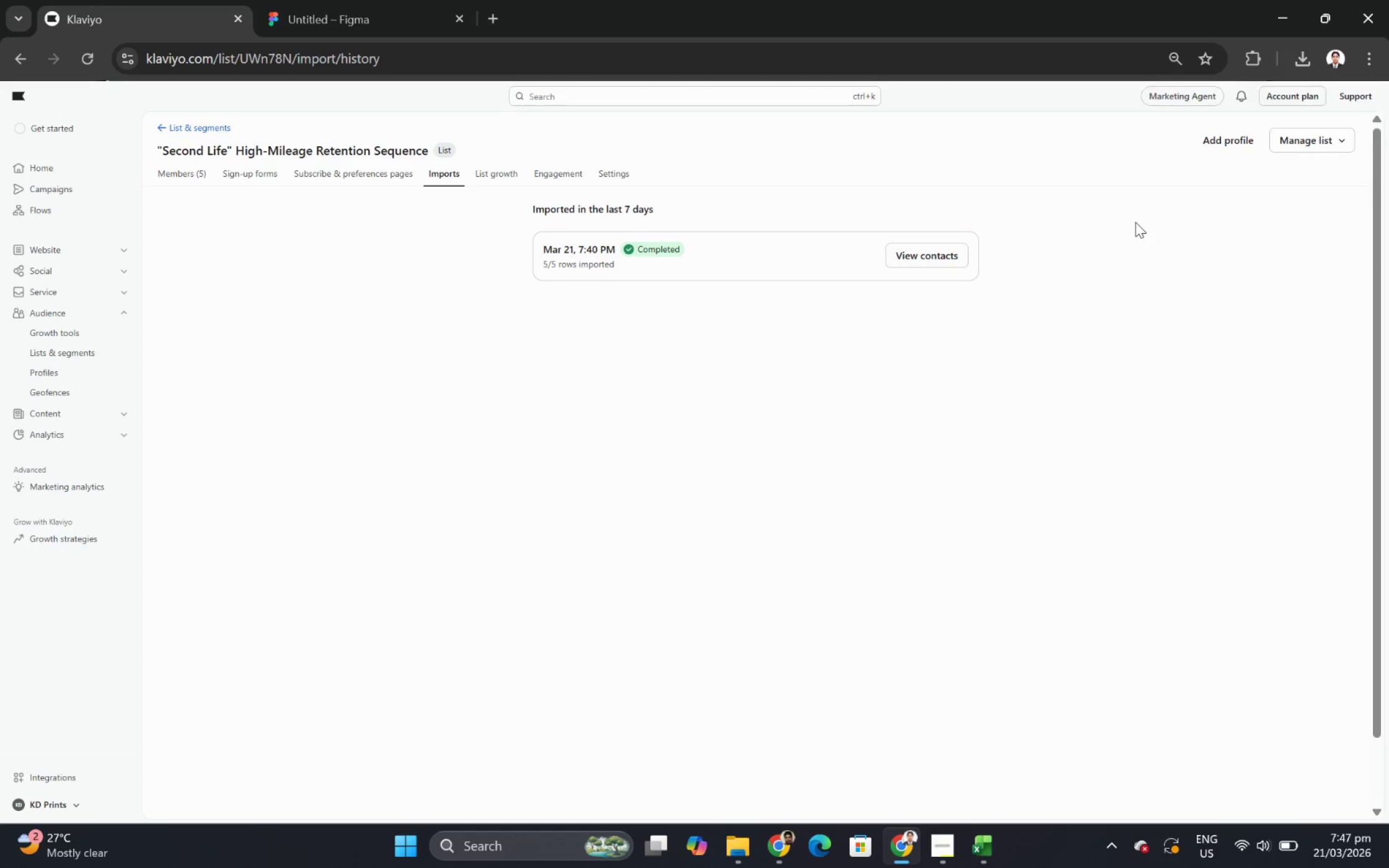 
left_click([1336, 145])
 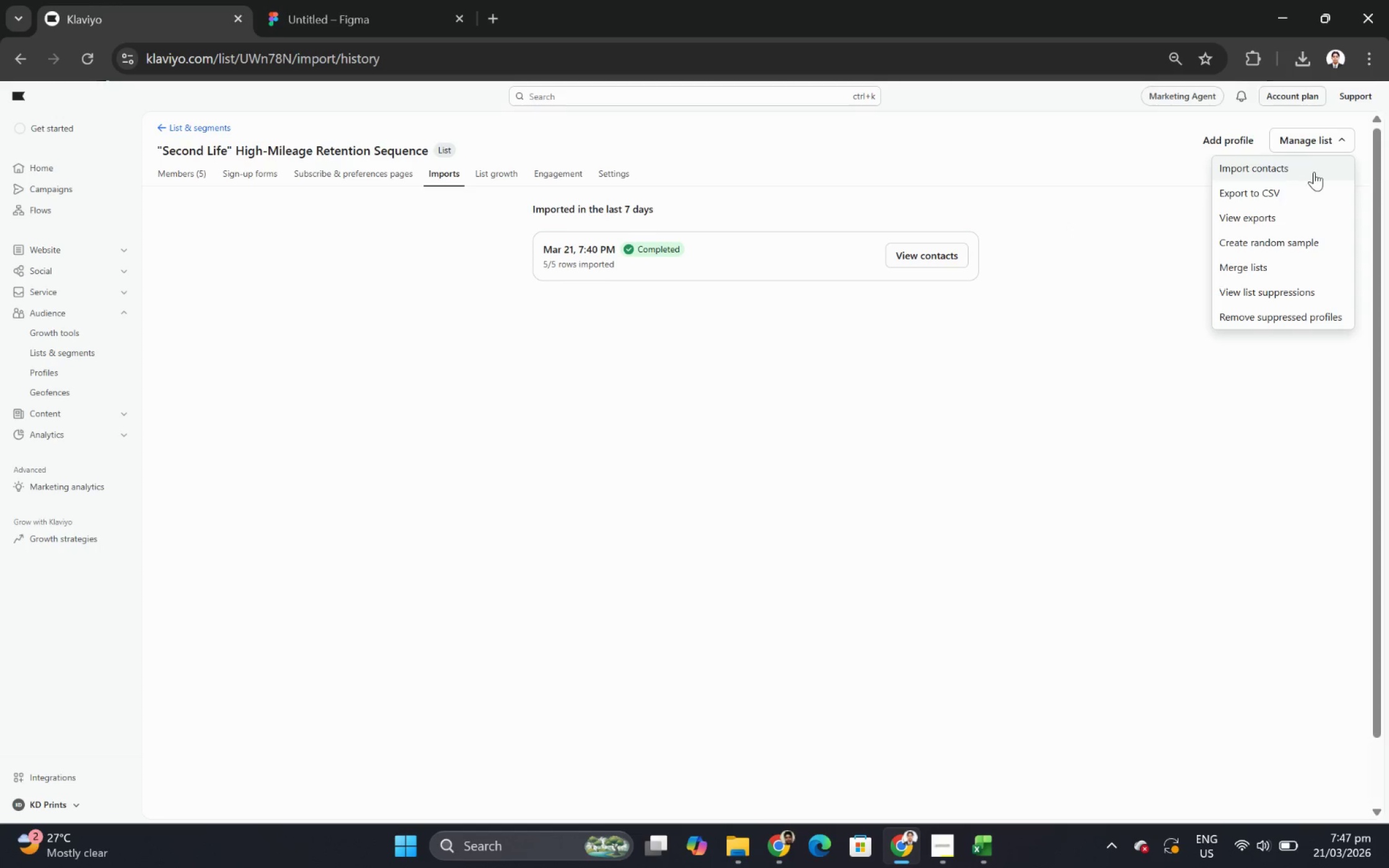 
left_click([1313, 172])
 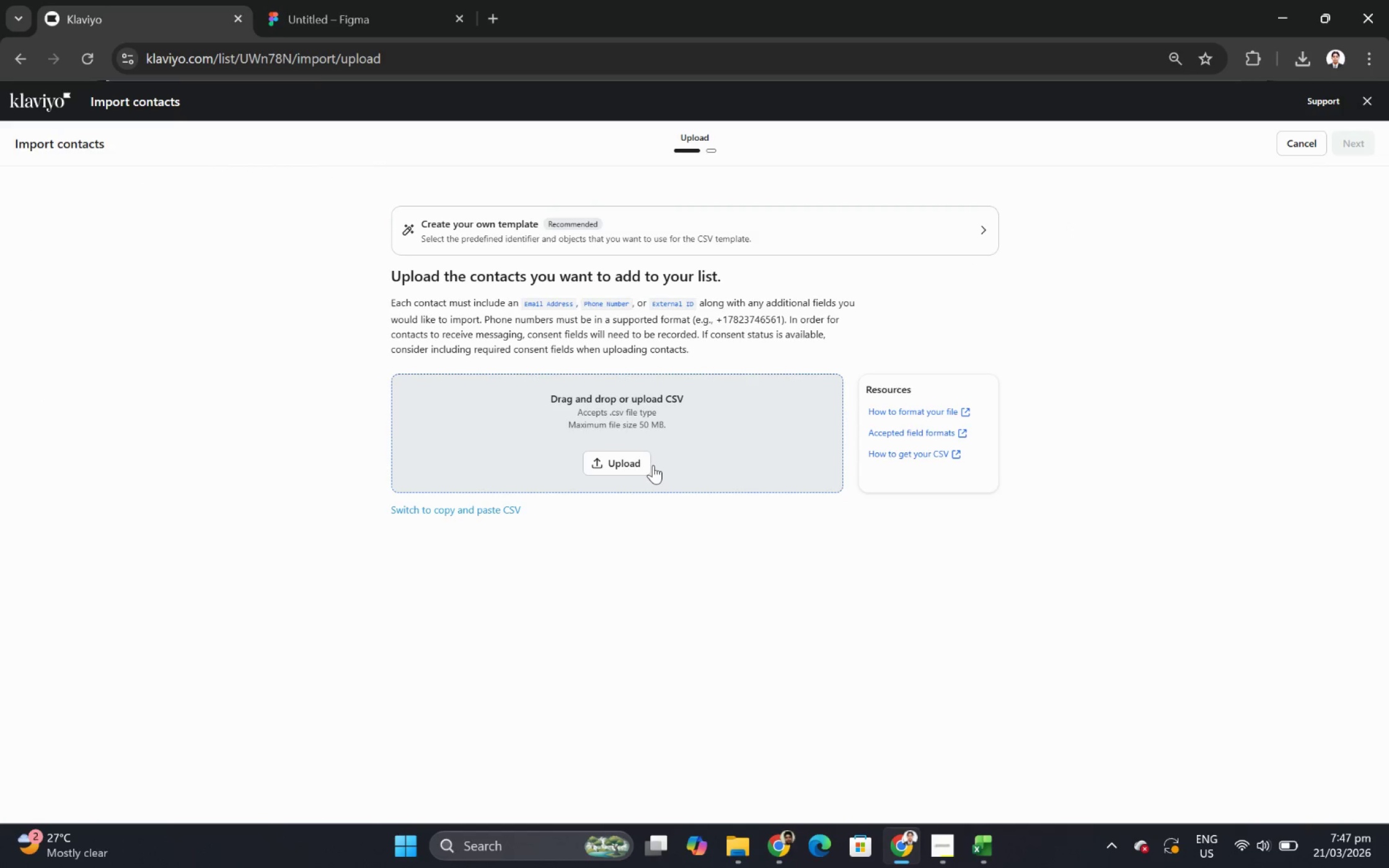 
left_click([634, 459])
 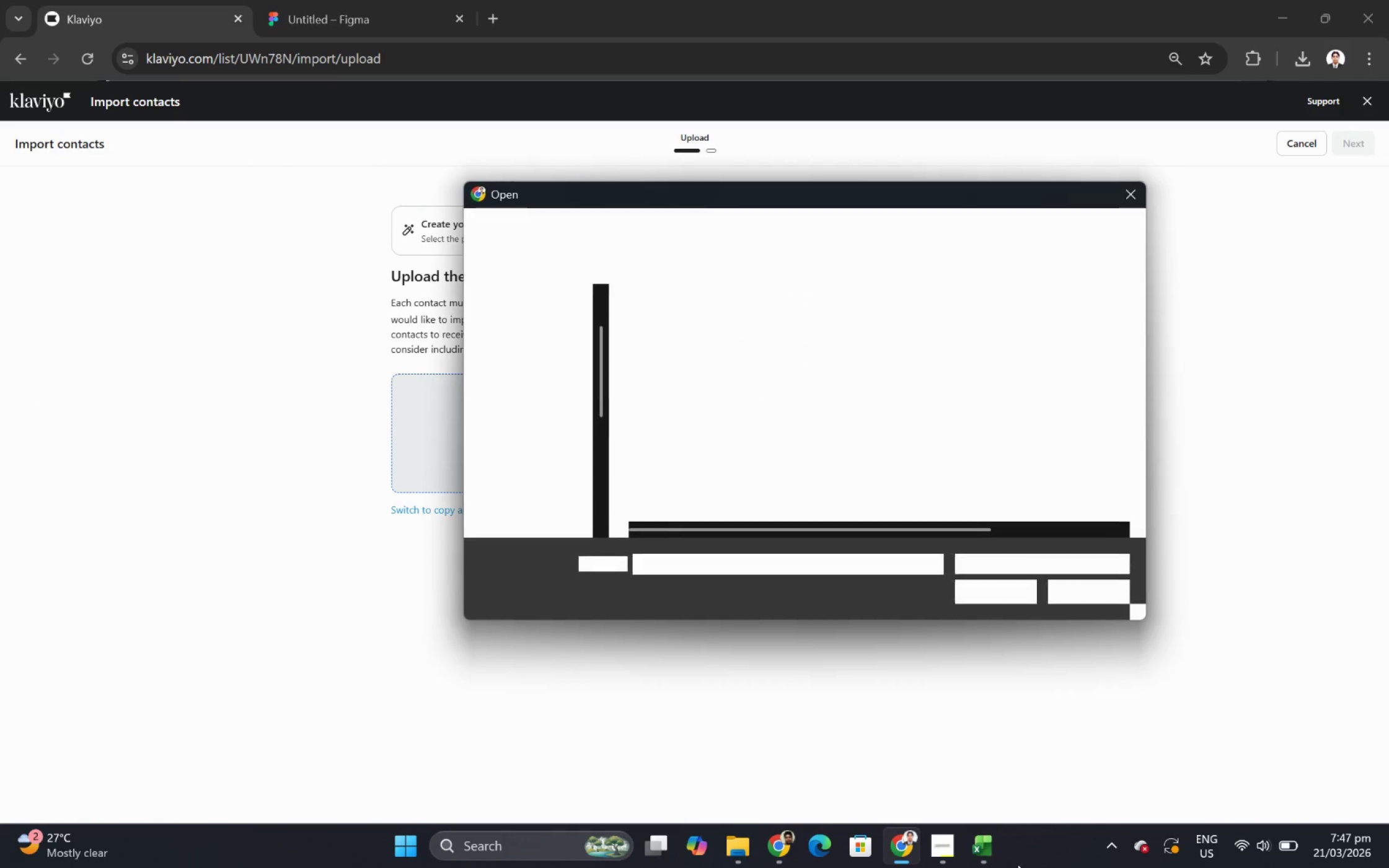 
left_click([992, 845])
 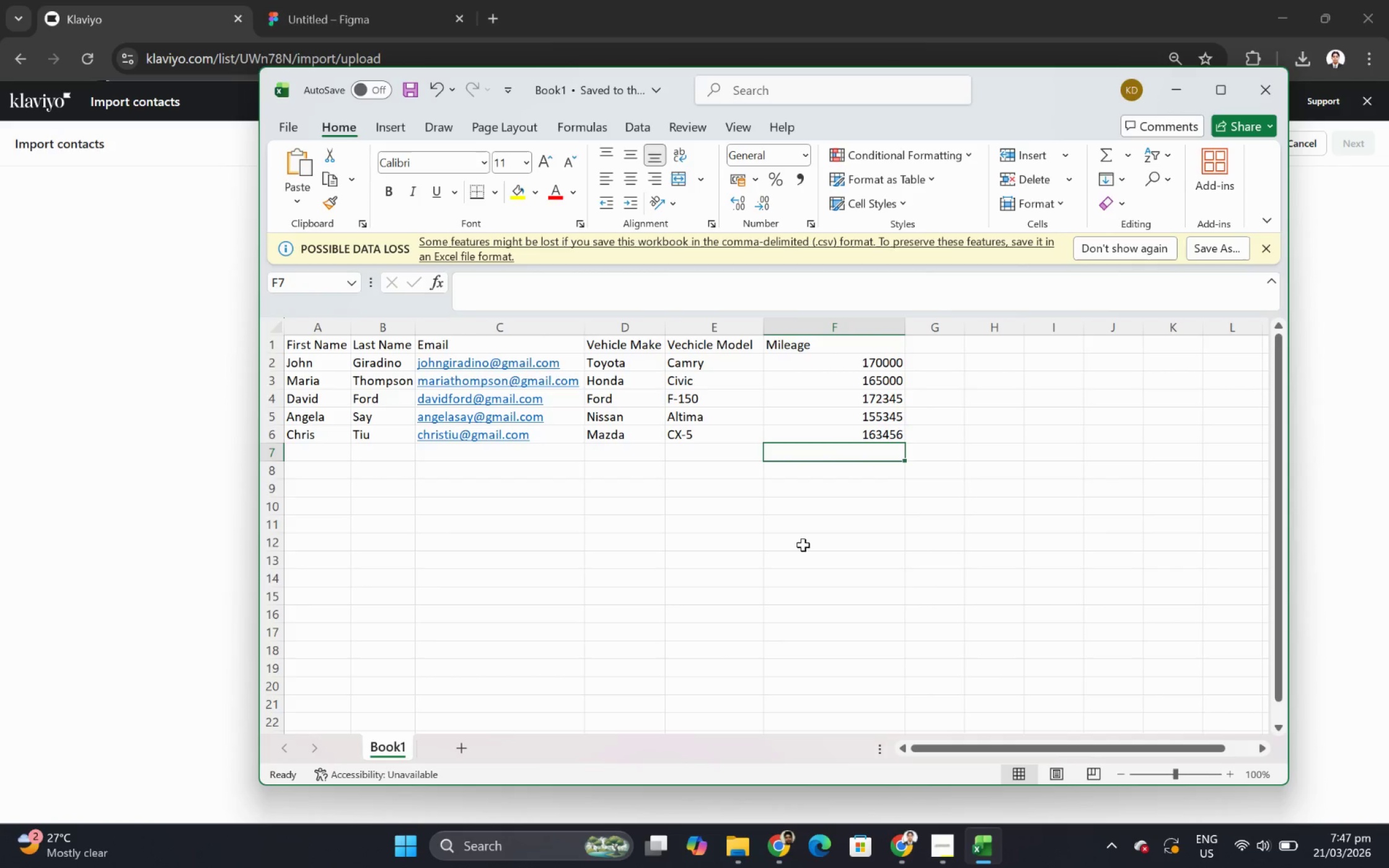 
left_click([803, 545])
 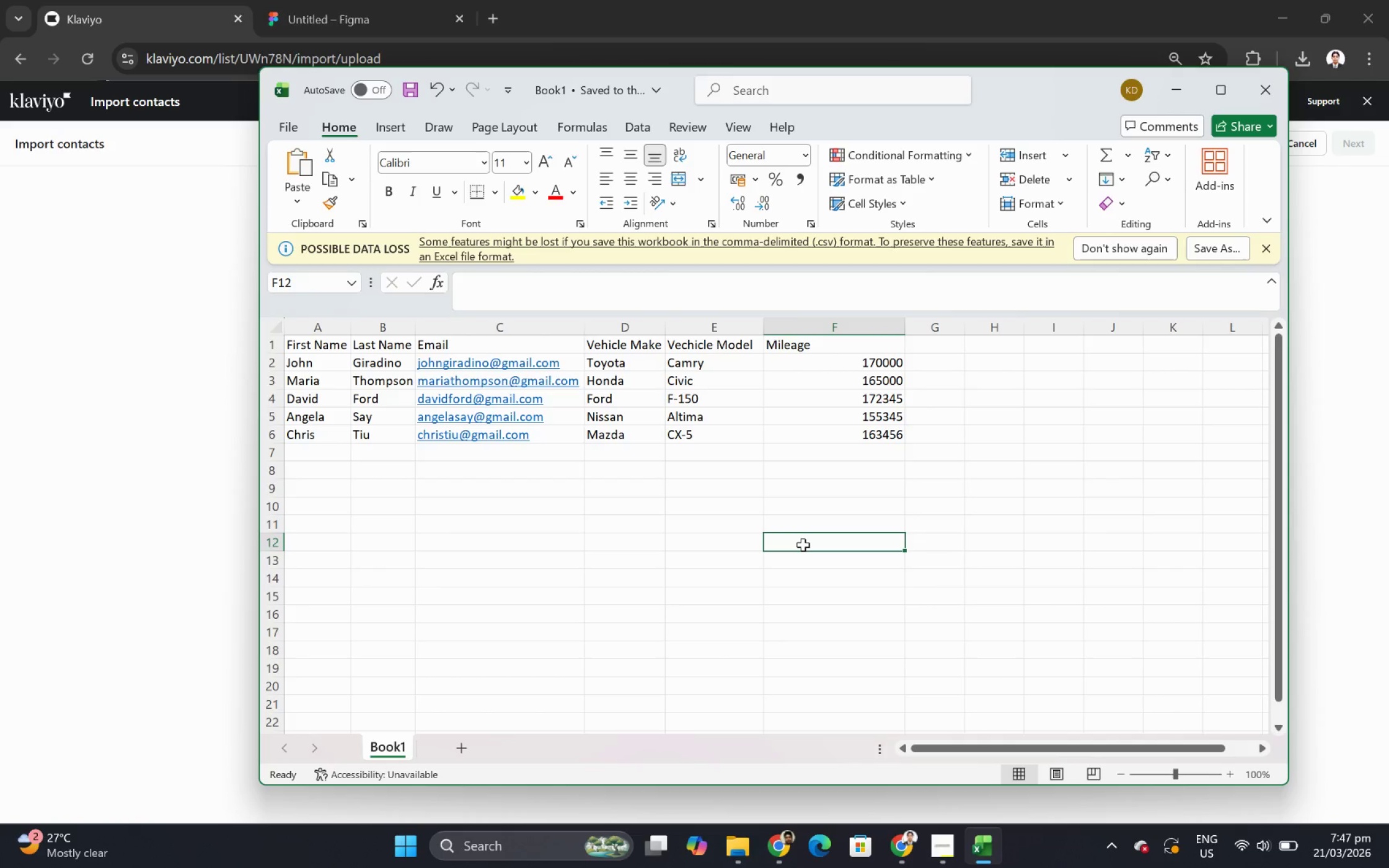 
key(Control+S)
 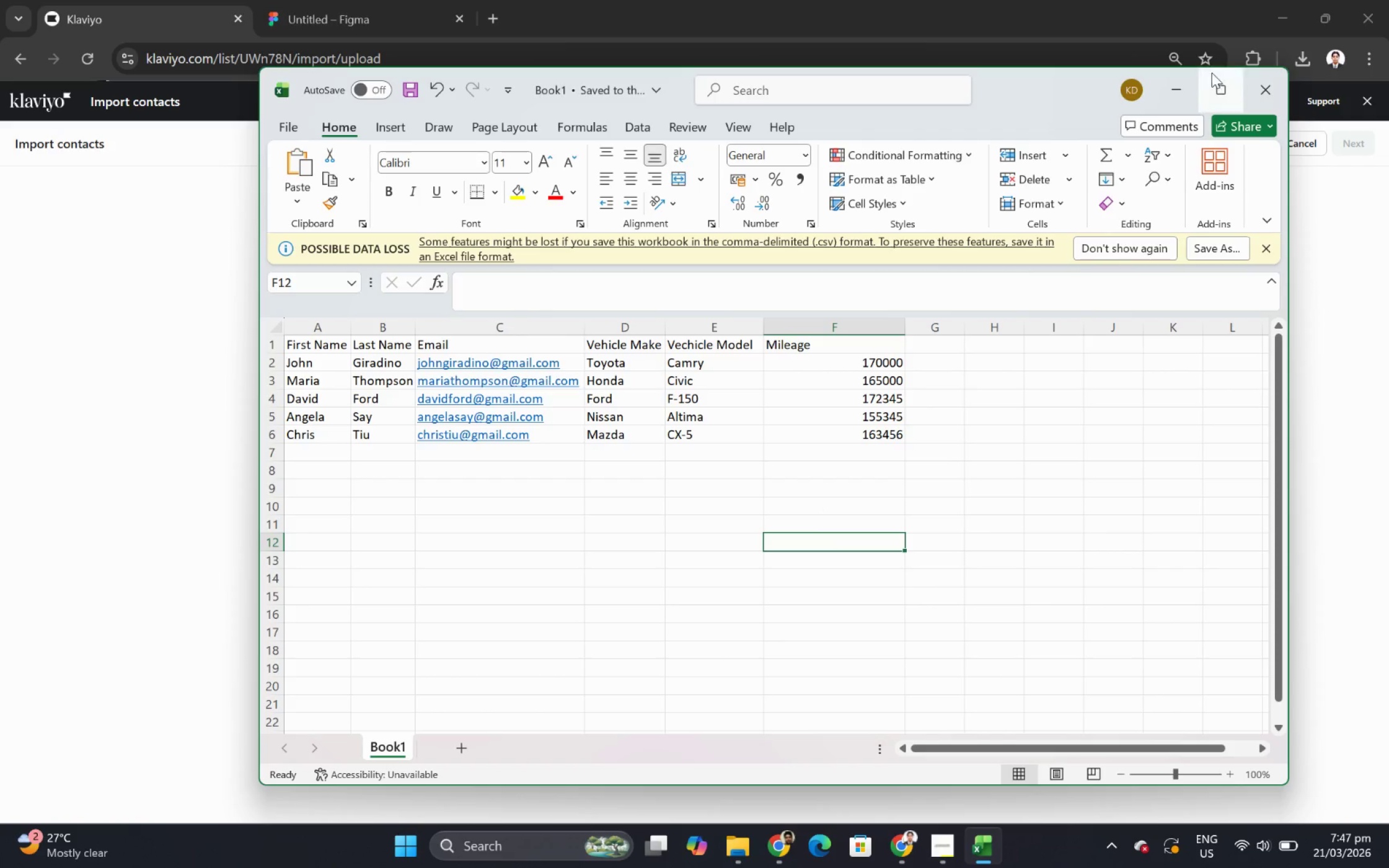 
left_click([1157, 85])
 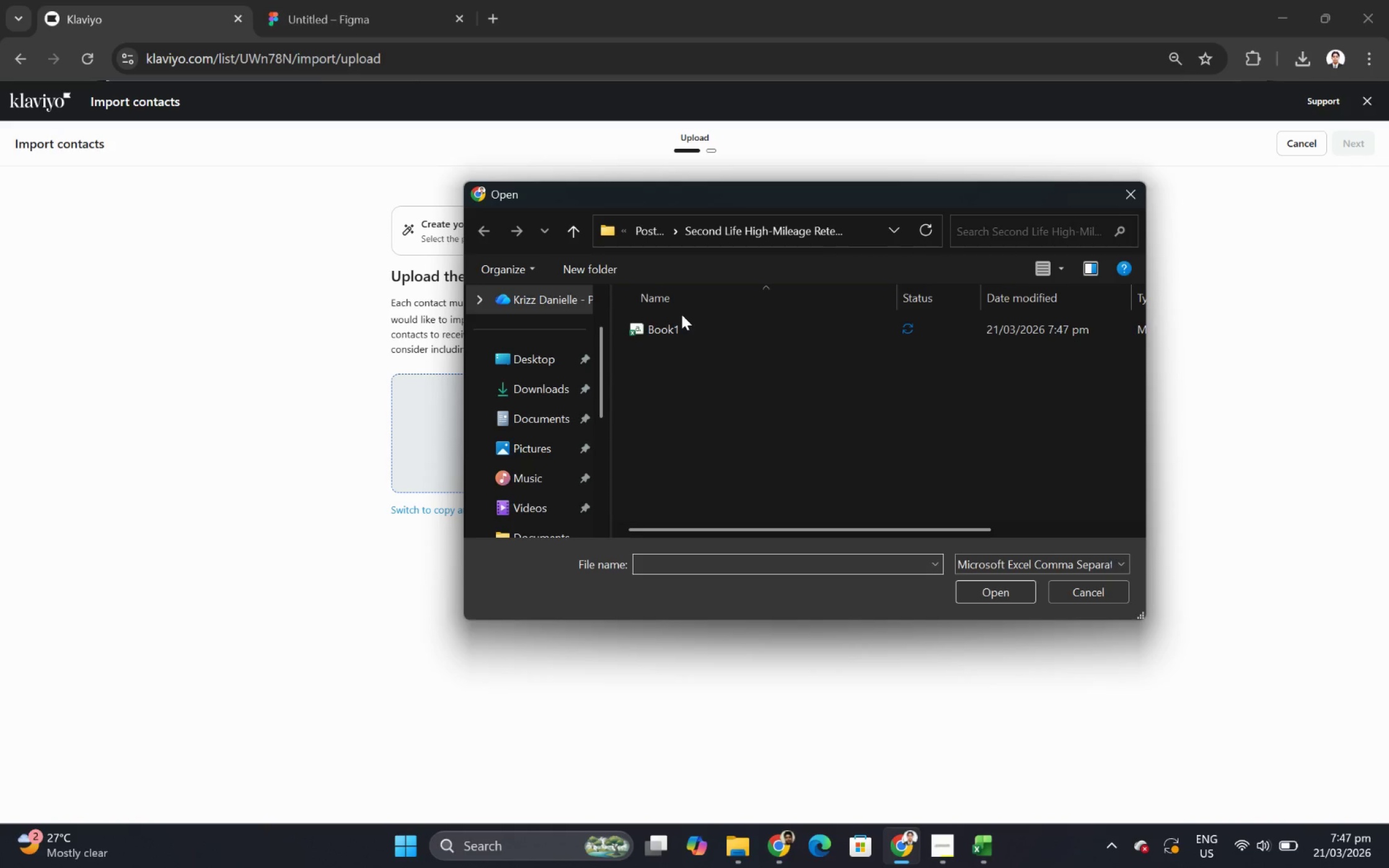 
double_click([682, 330])
 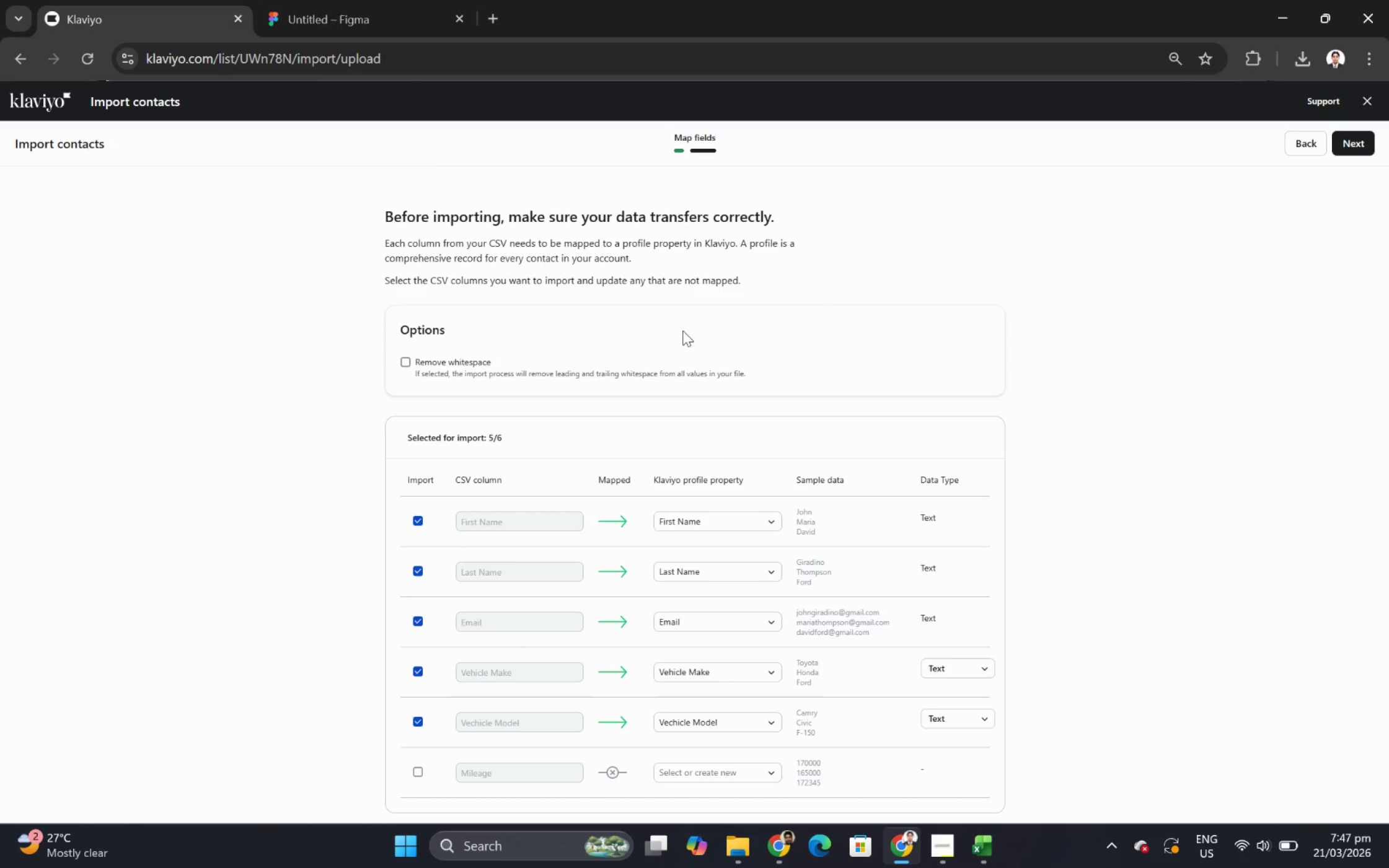 
scroll: coordinate [686, 540], scroll_direction: down, amount: 2.0
 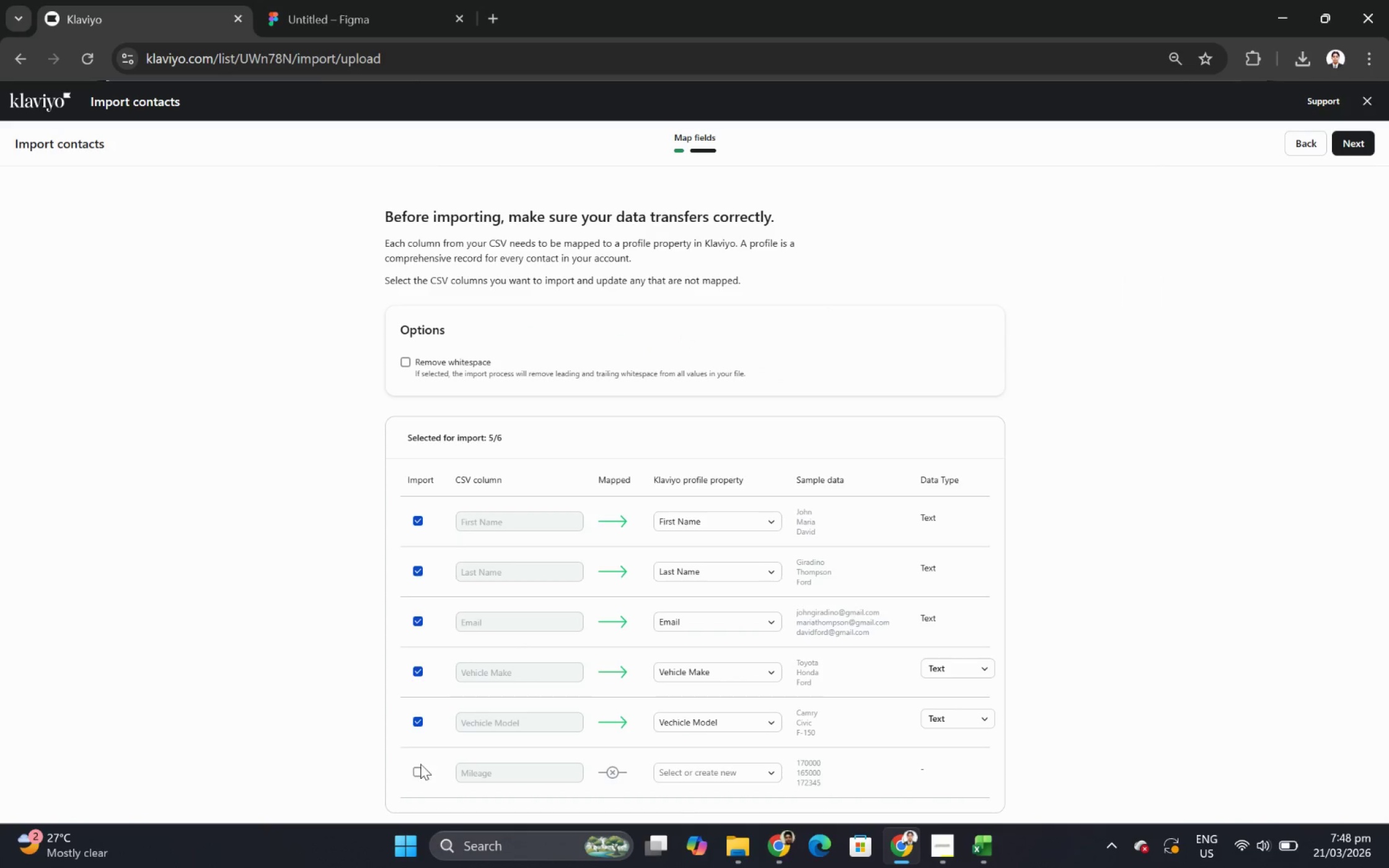 
left_click([419, 769])
 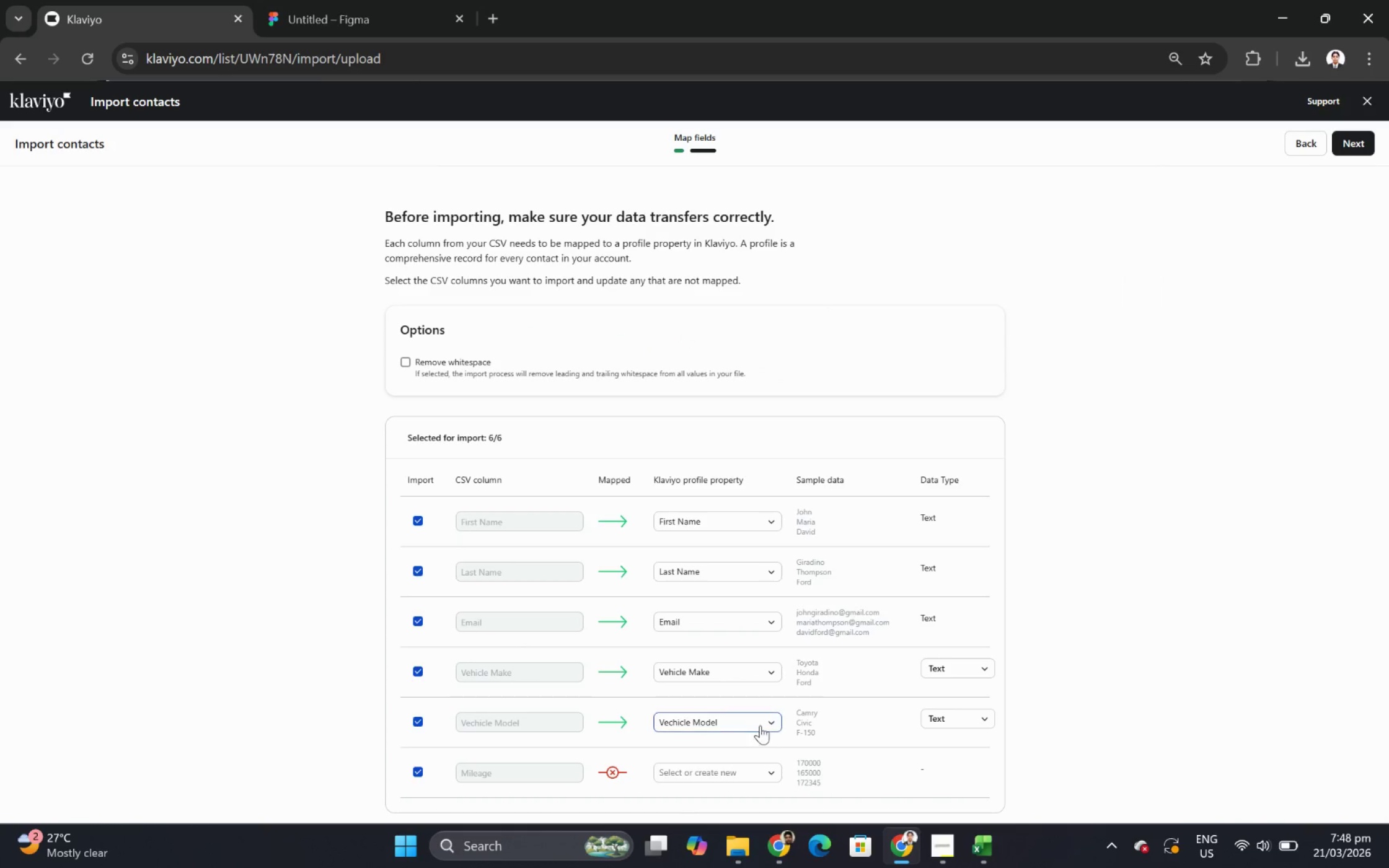 
scroll: coordinate [788, 732], scroll_direction: down, amount: 3.0
 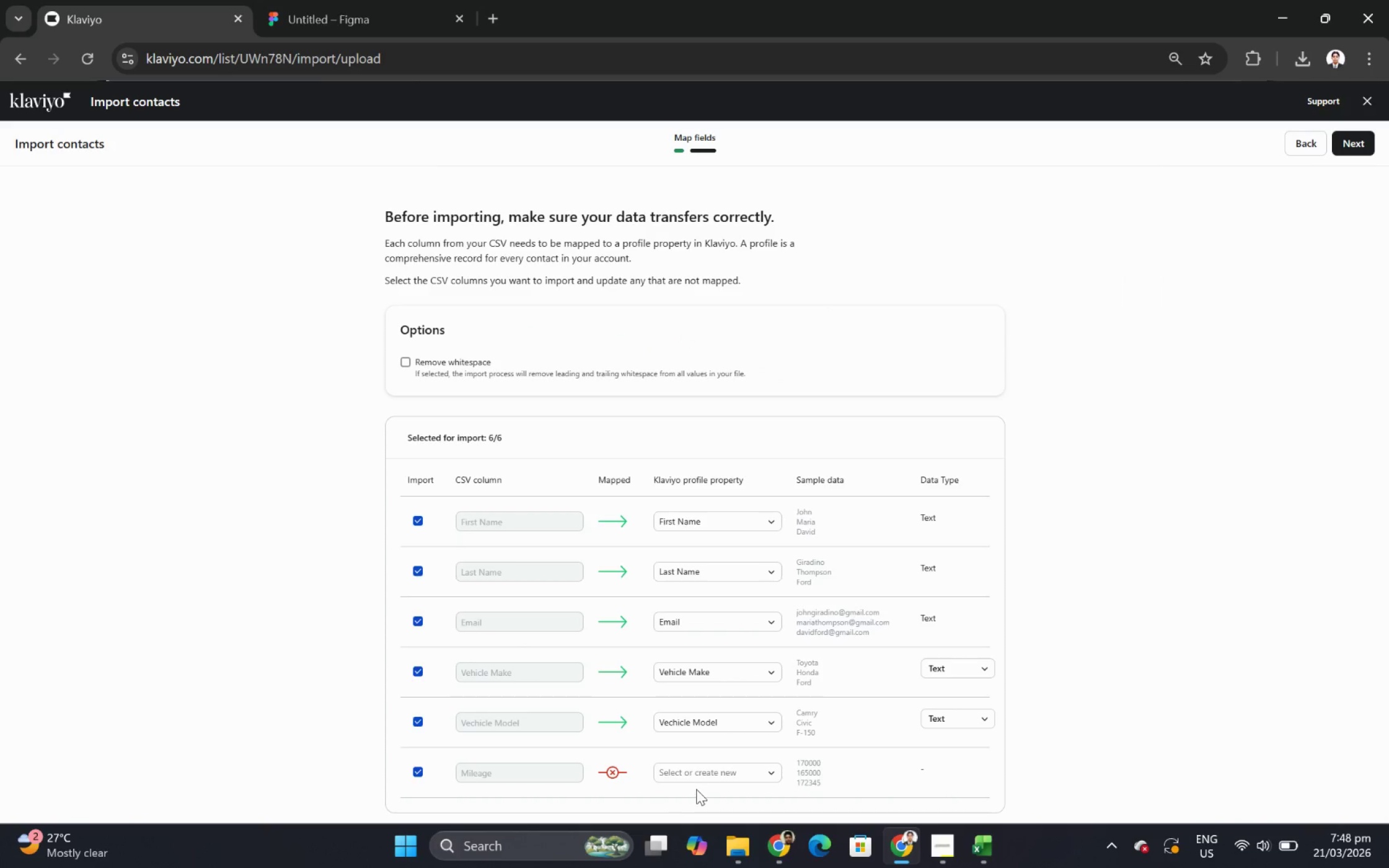 
left_click([722, 766])
 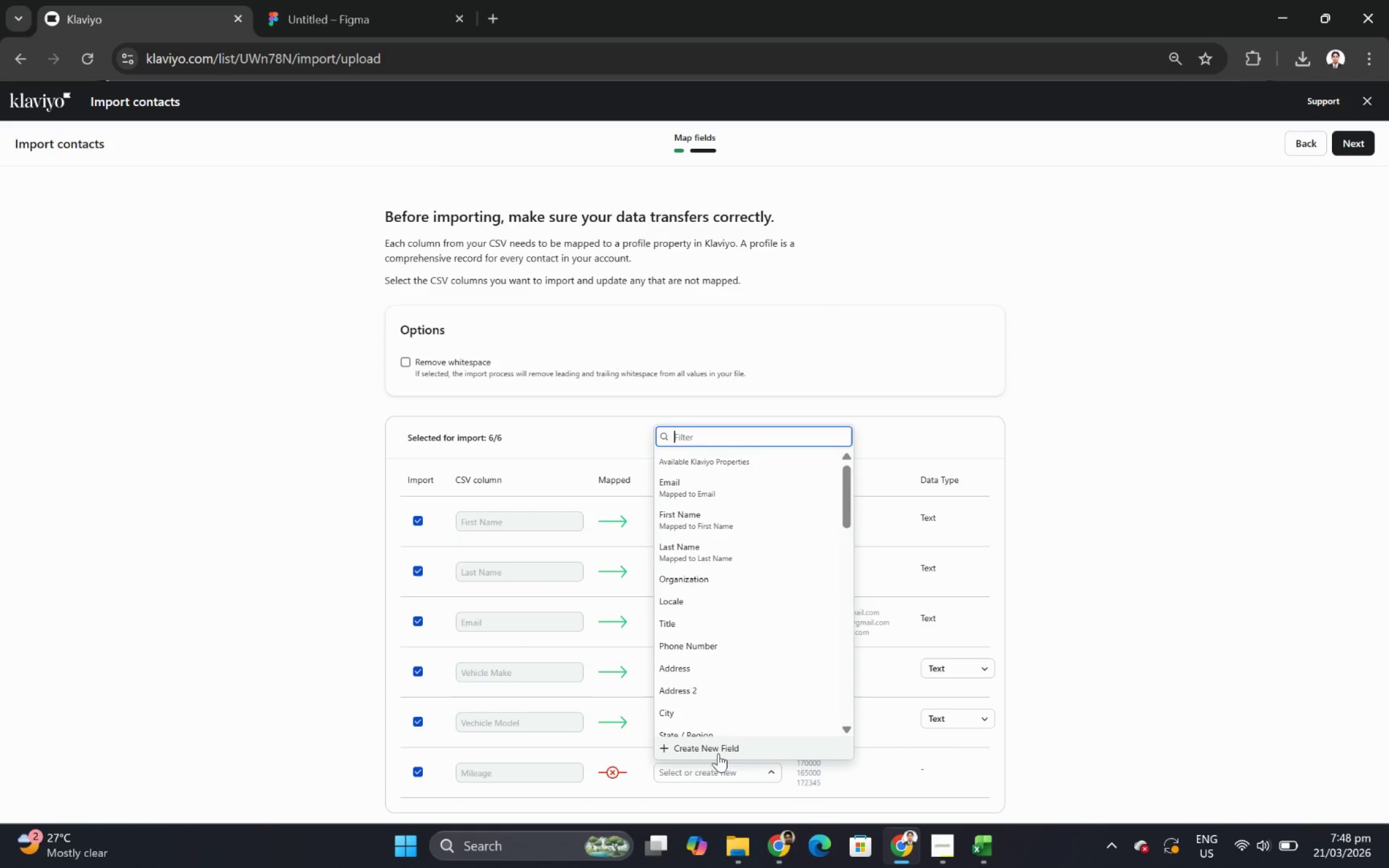 
left_click([718, 752])
 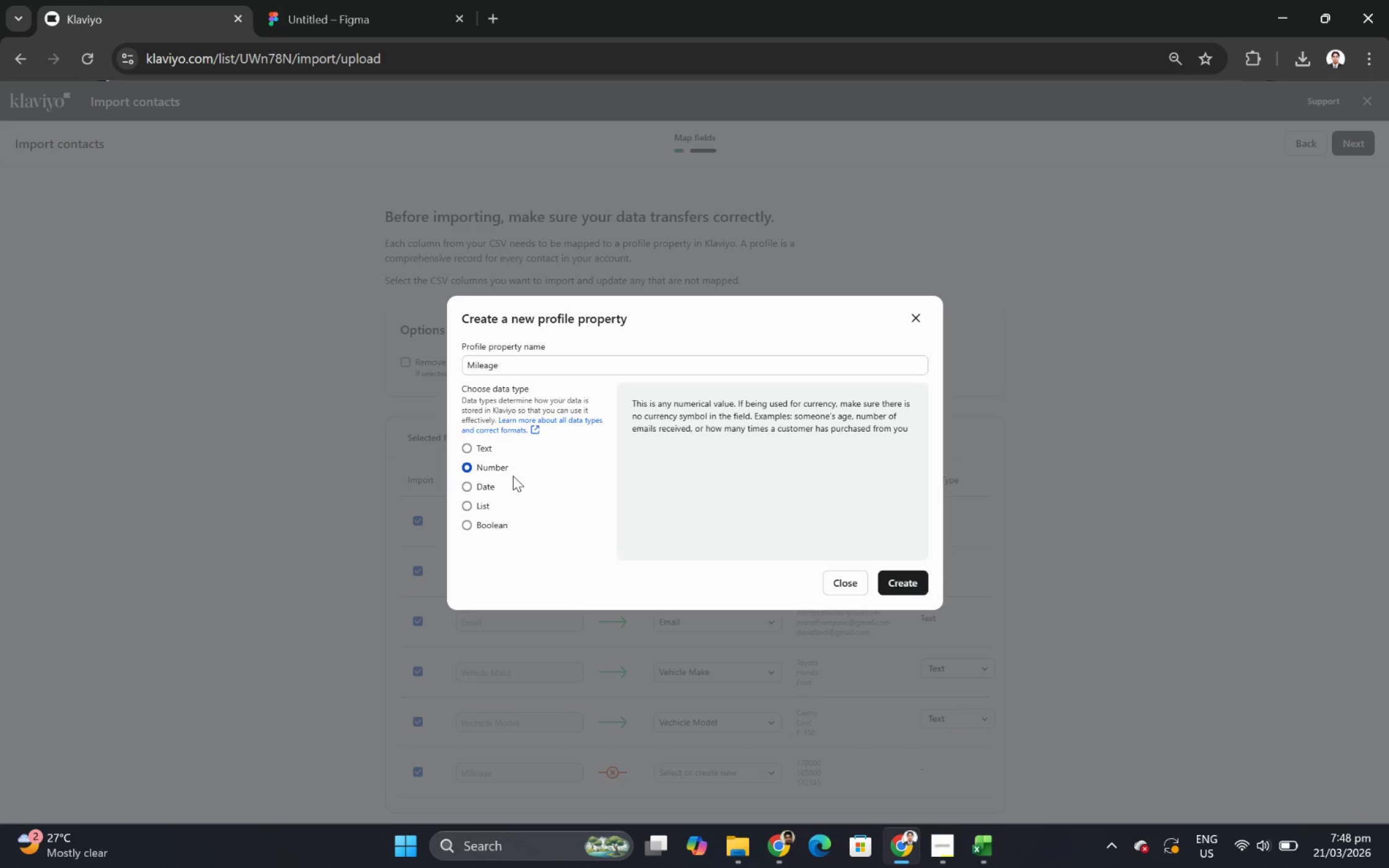 
wait(12.5)
 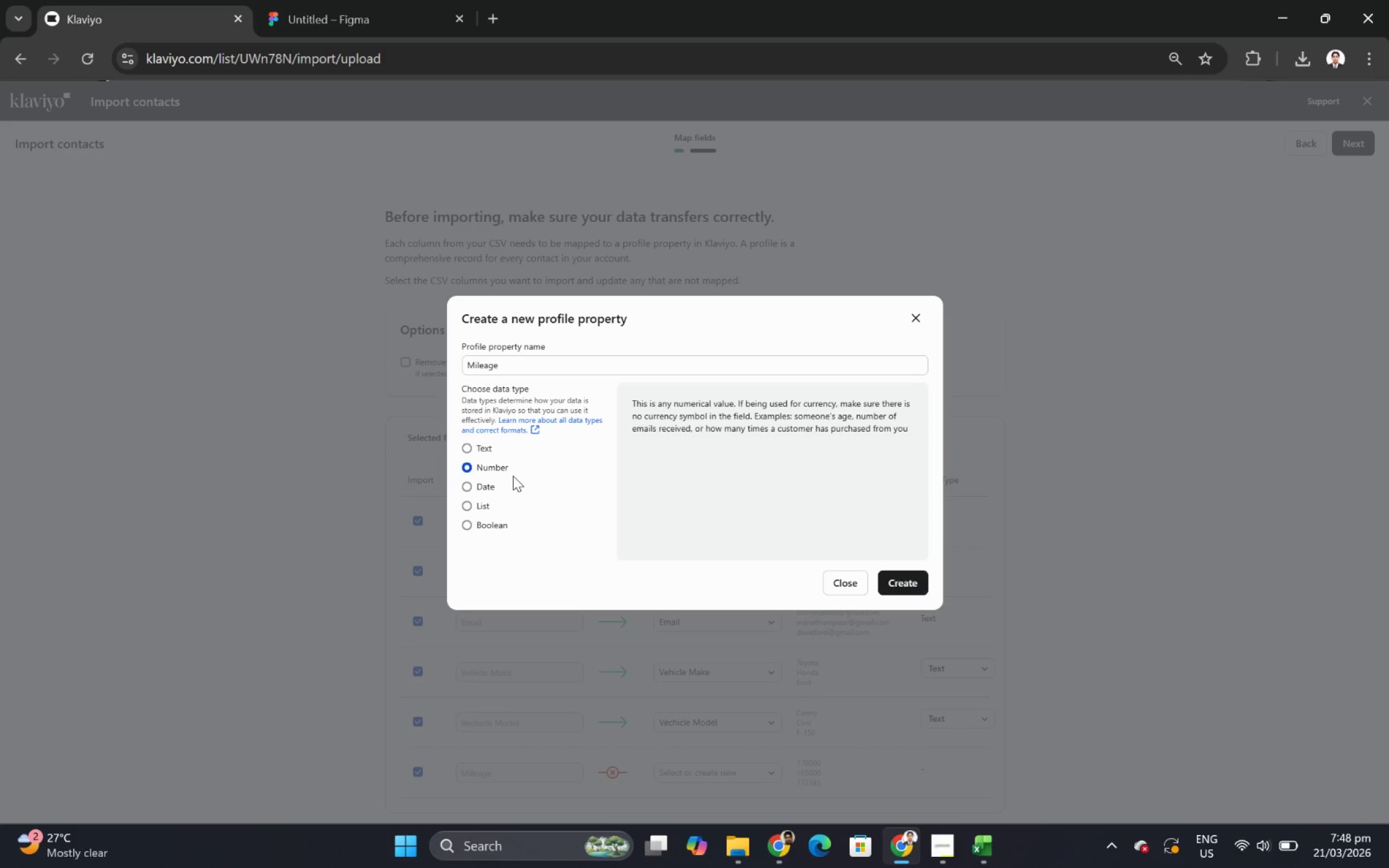 
left_click([912, 582])
 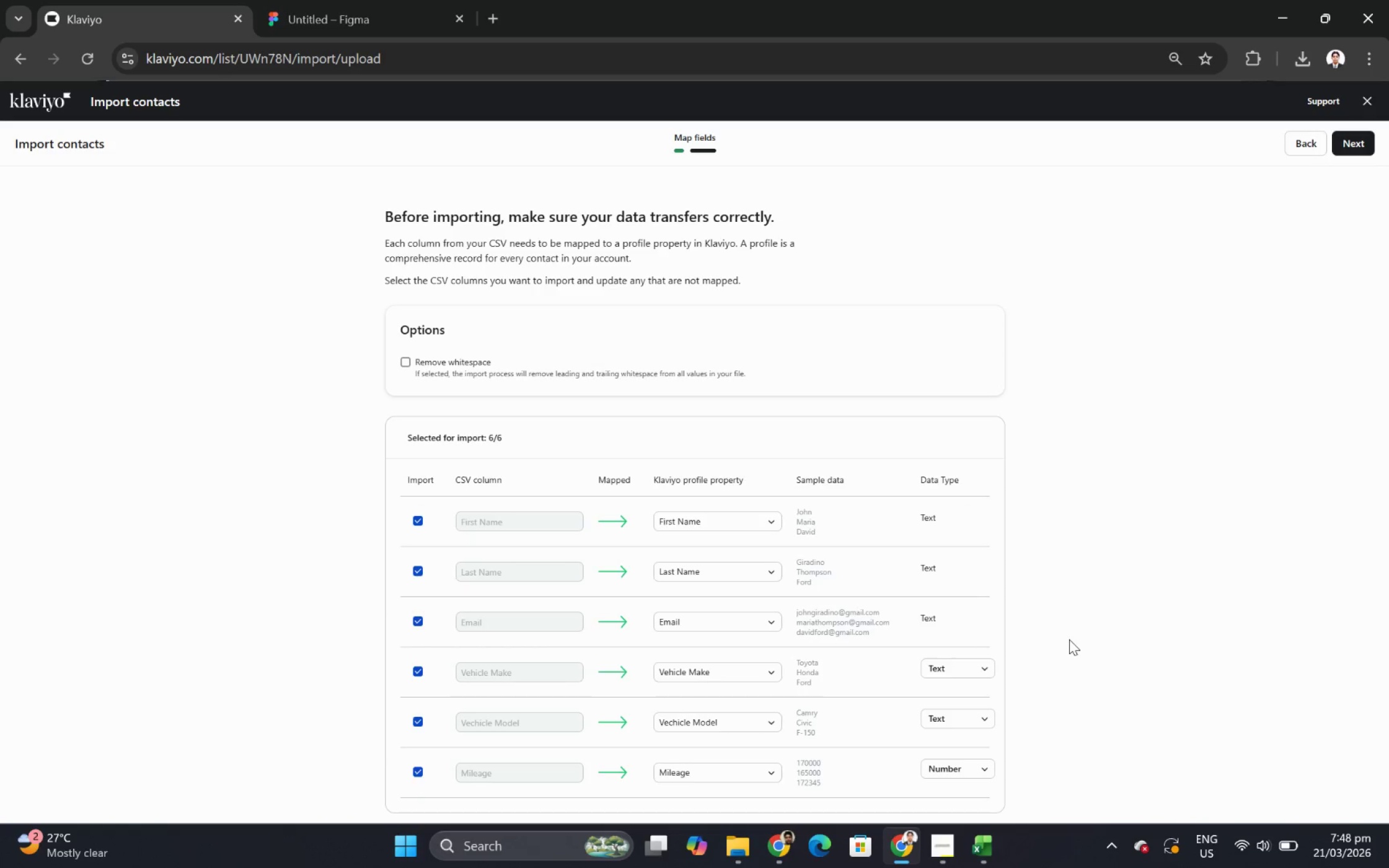 
scroll: coordinate [988, 664], scroll_direction: down, amount: 2.0
 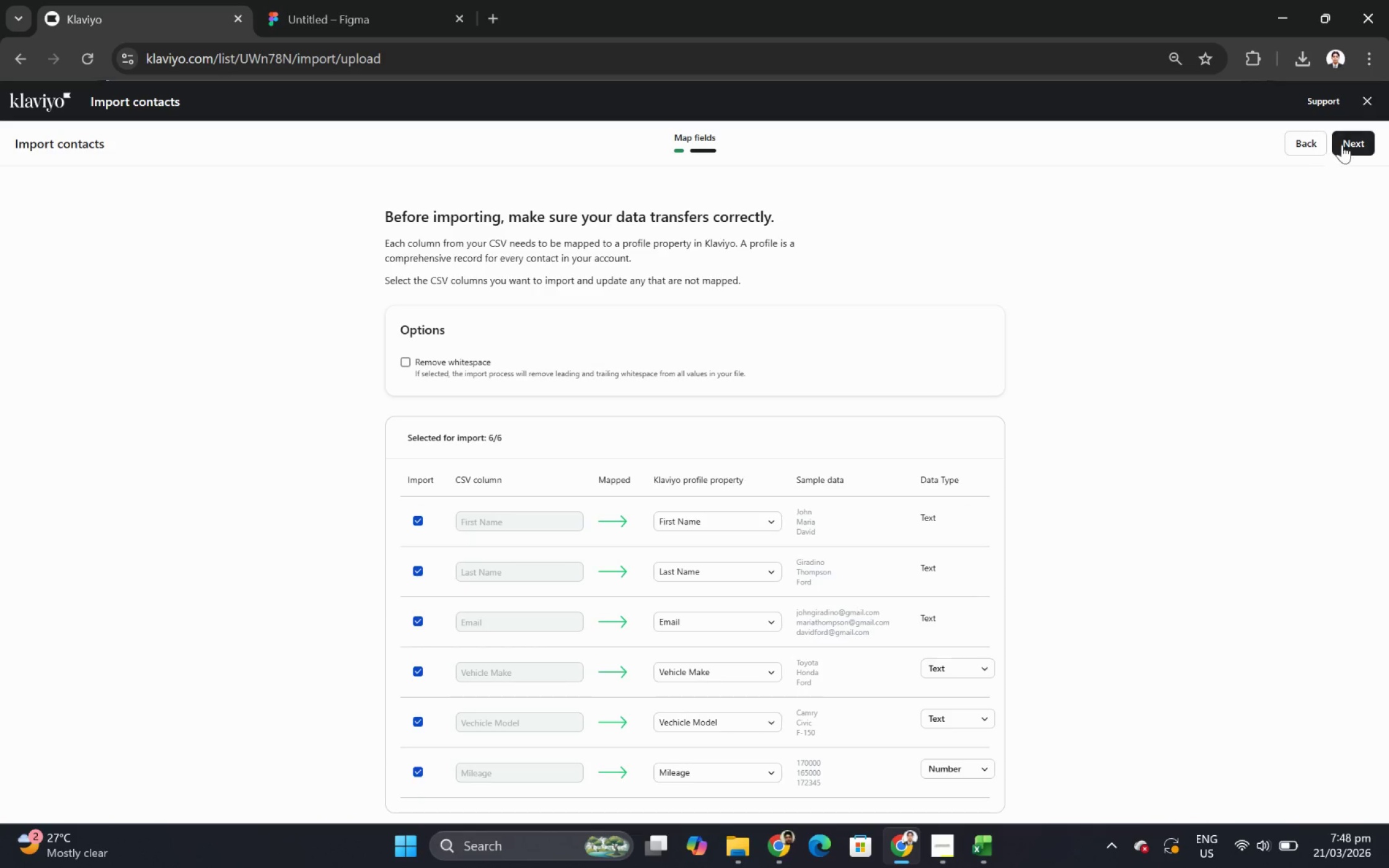 
left_click([1343, 142])
 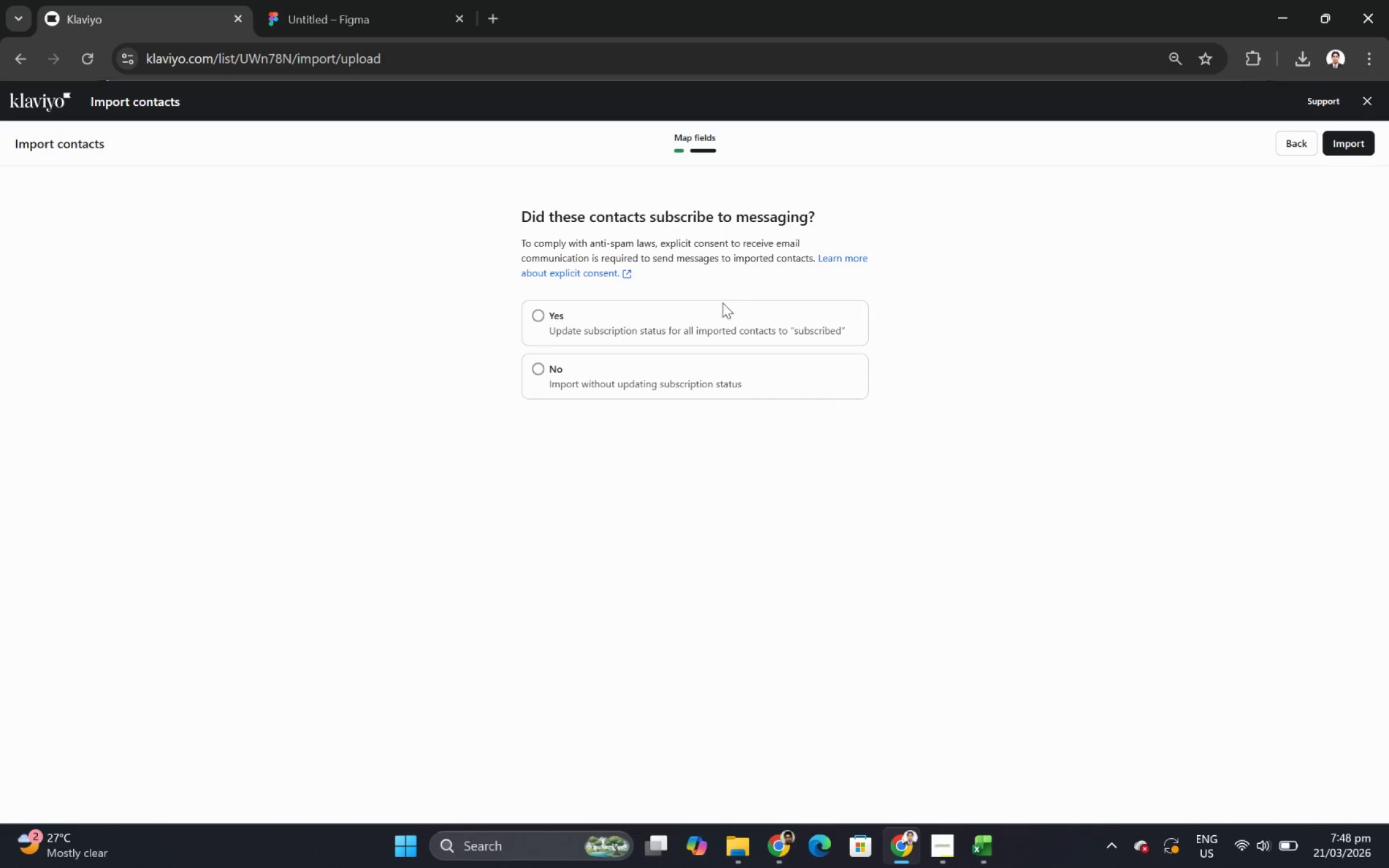 
left_click([716, 320])
 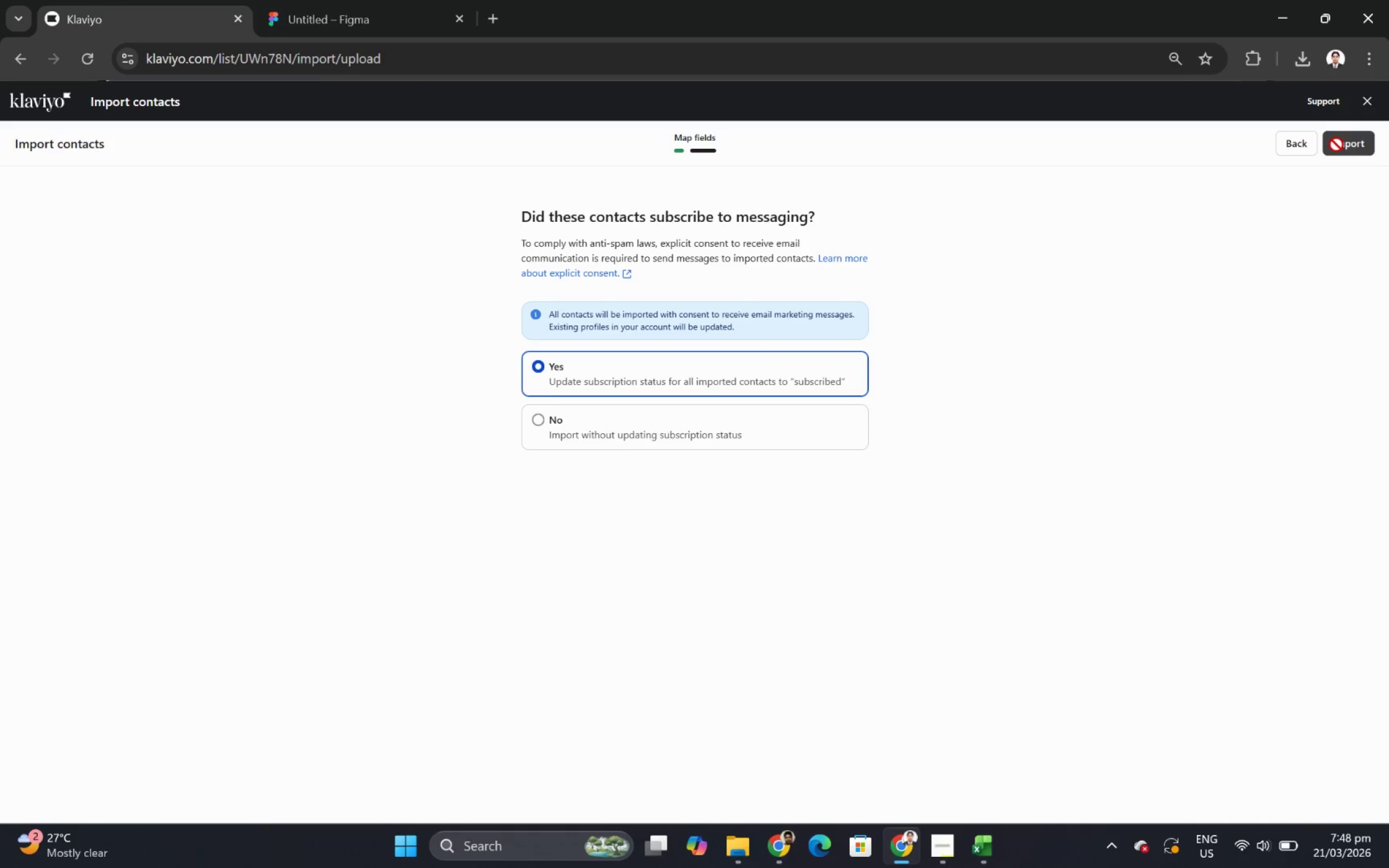 
wait(8.44)
 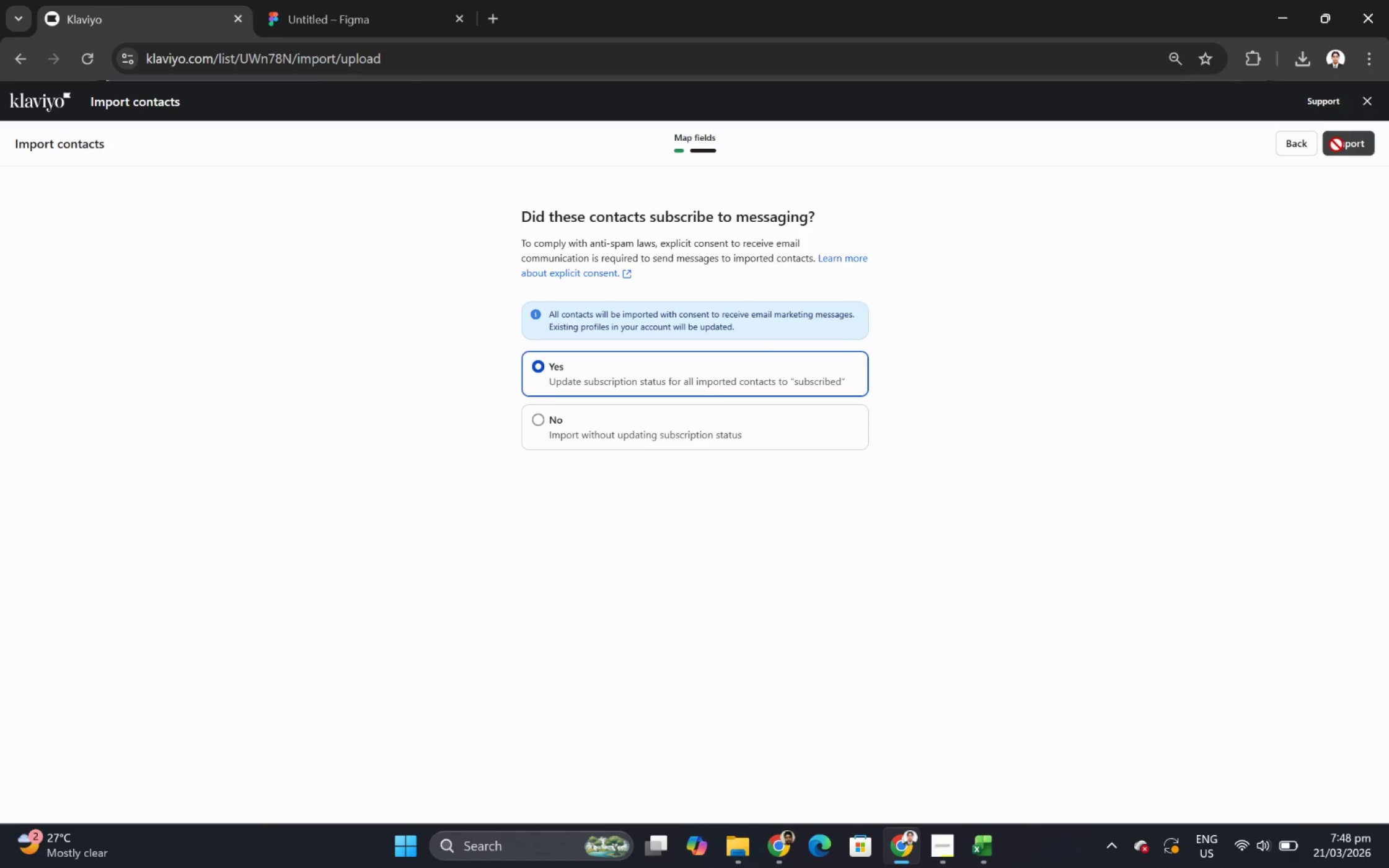 
left_click([191, 175])
 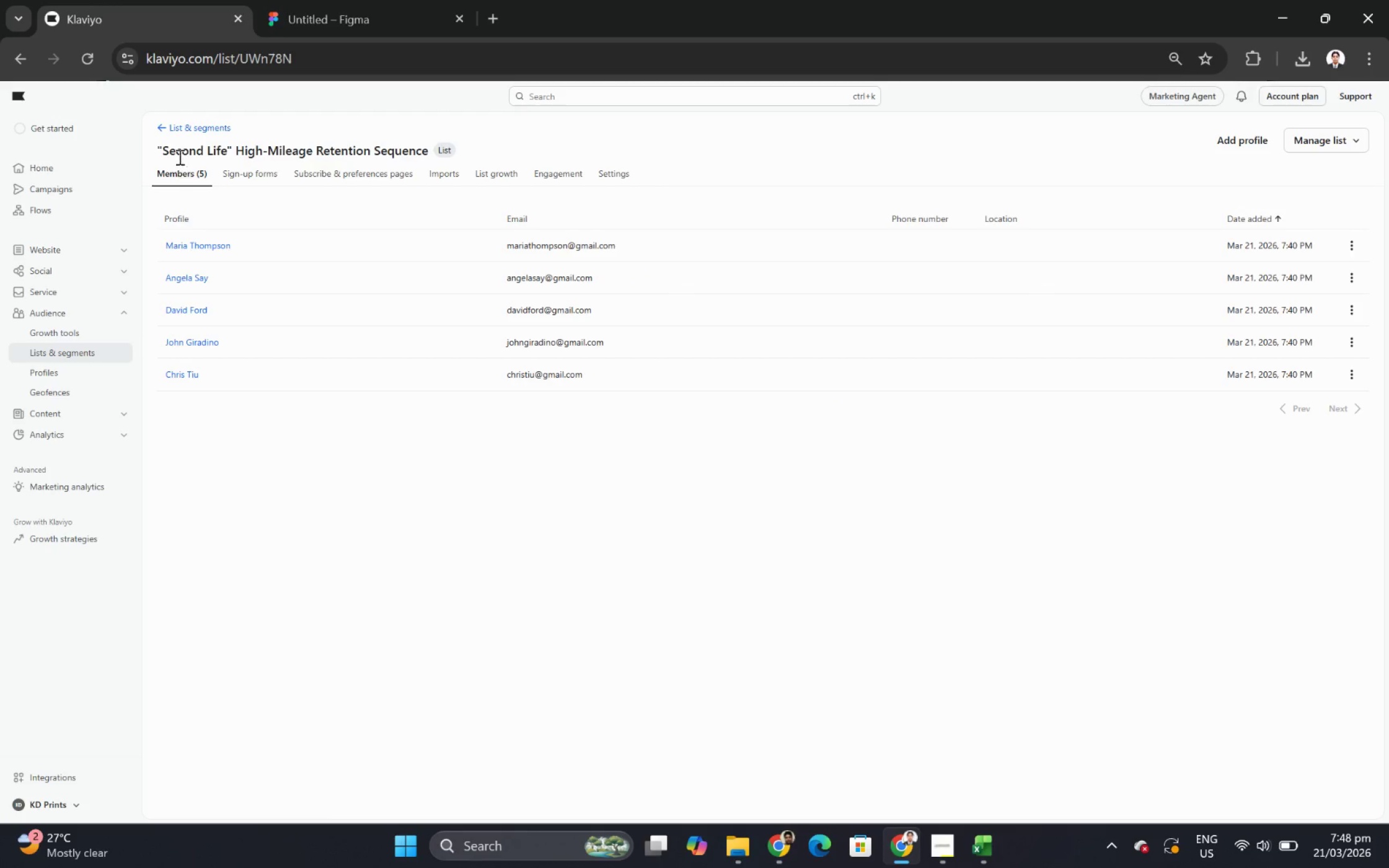 
left_click([167, 129])
 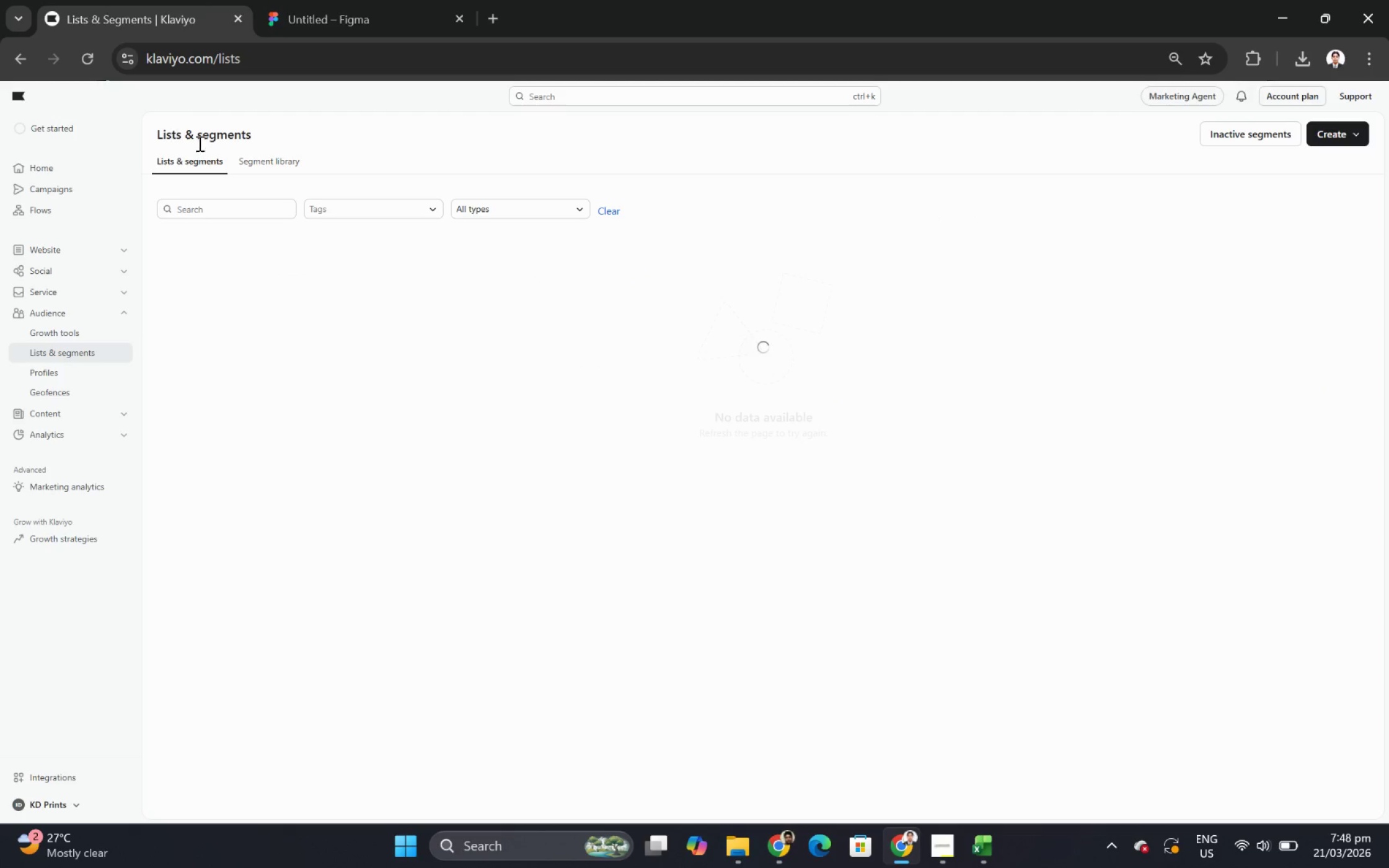 
mouse_move([402, 273])
 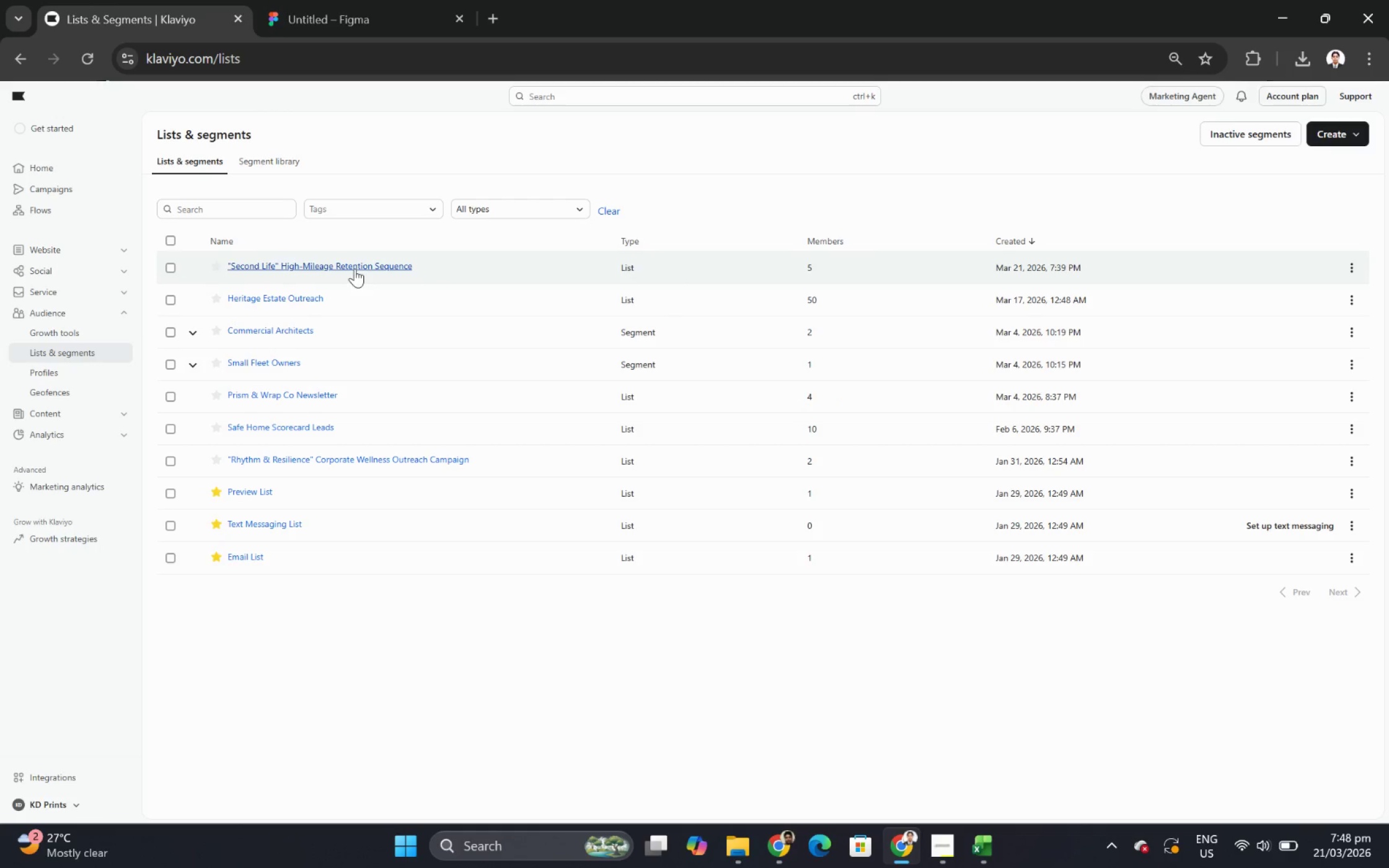 
left_click([355, 268])
 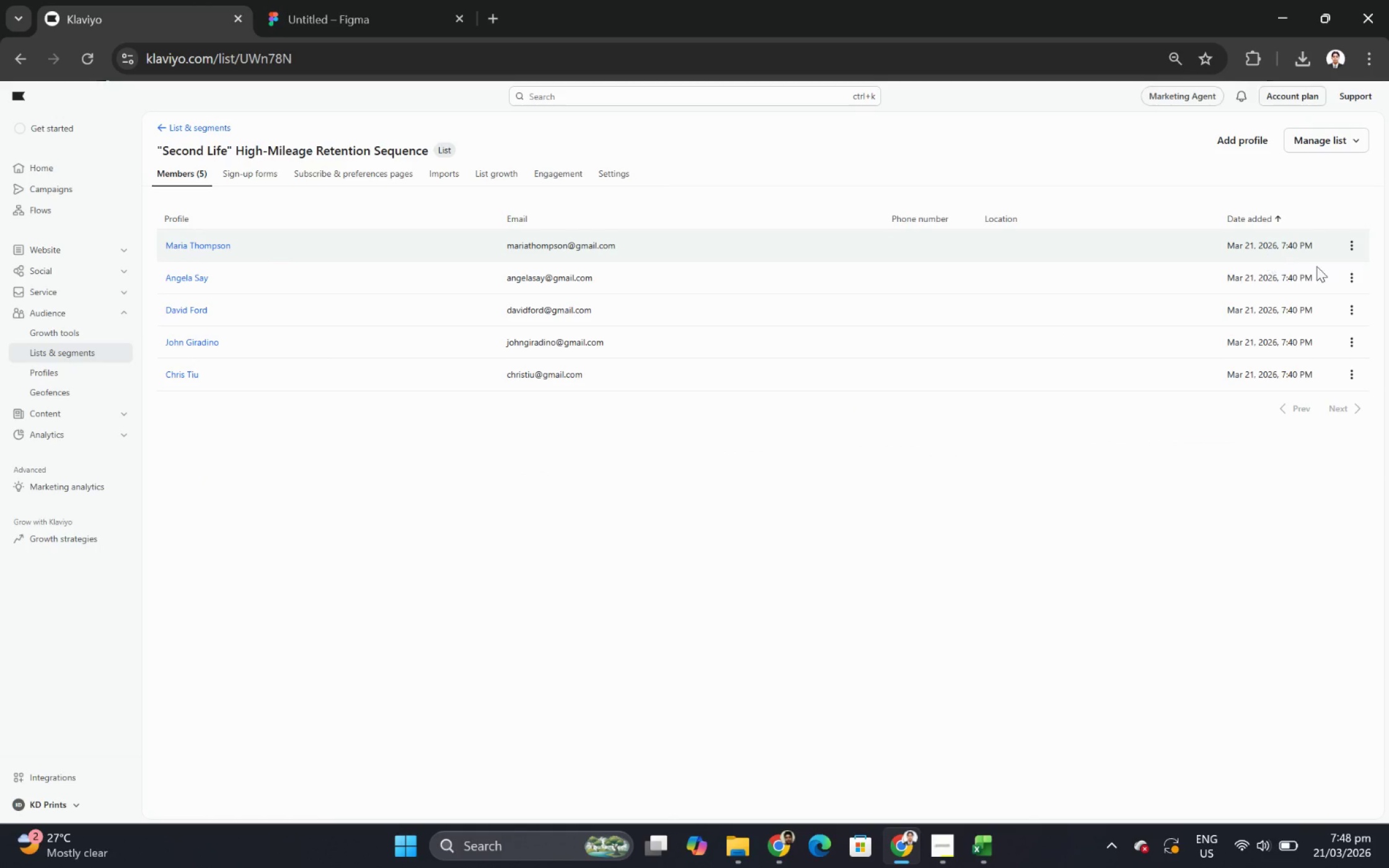 
scroll: coordinate [1305, 387], scroll_direction: down, amount: 2.0
 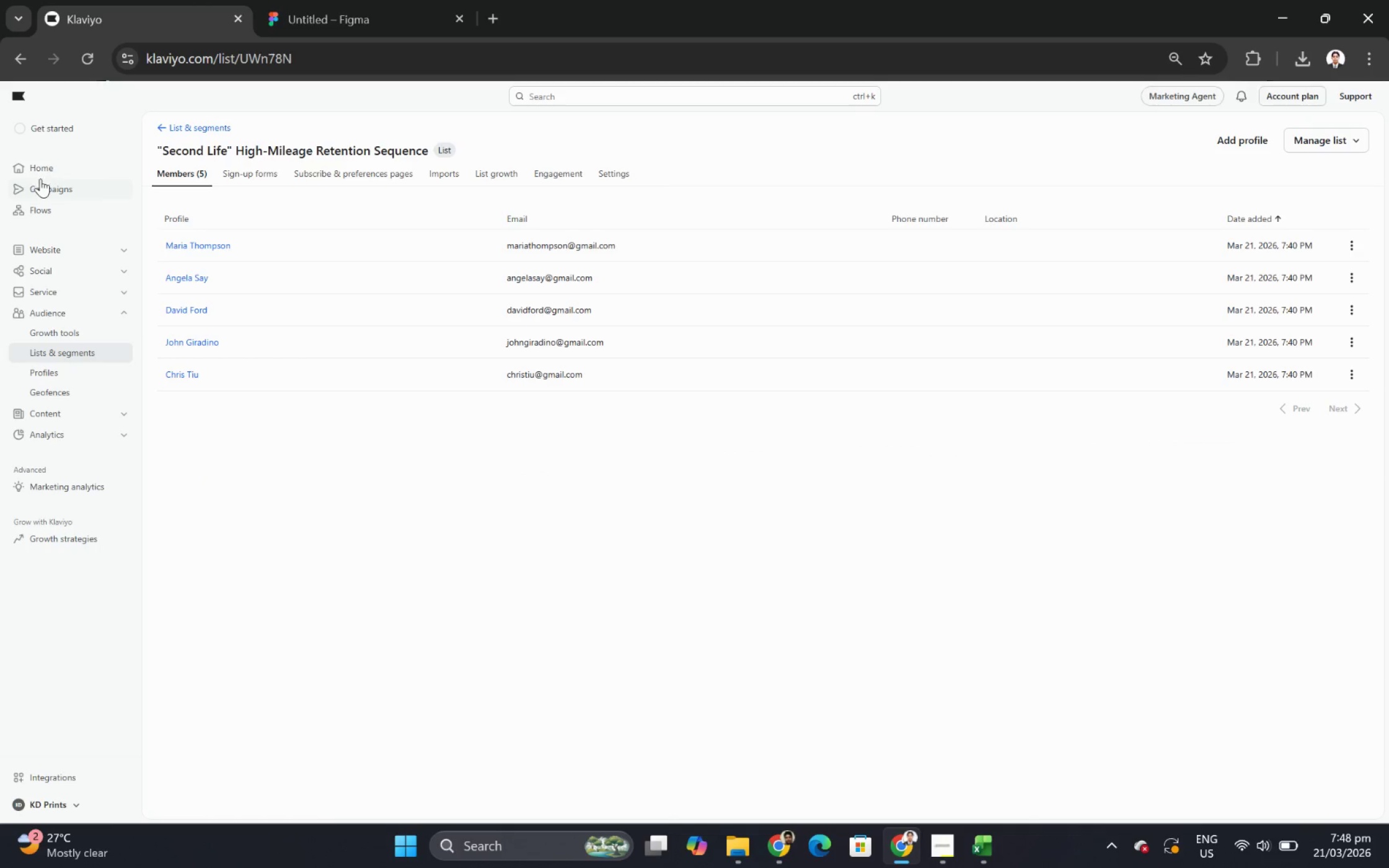 
wait(6.61)
 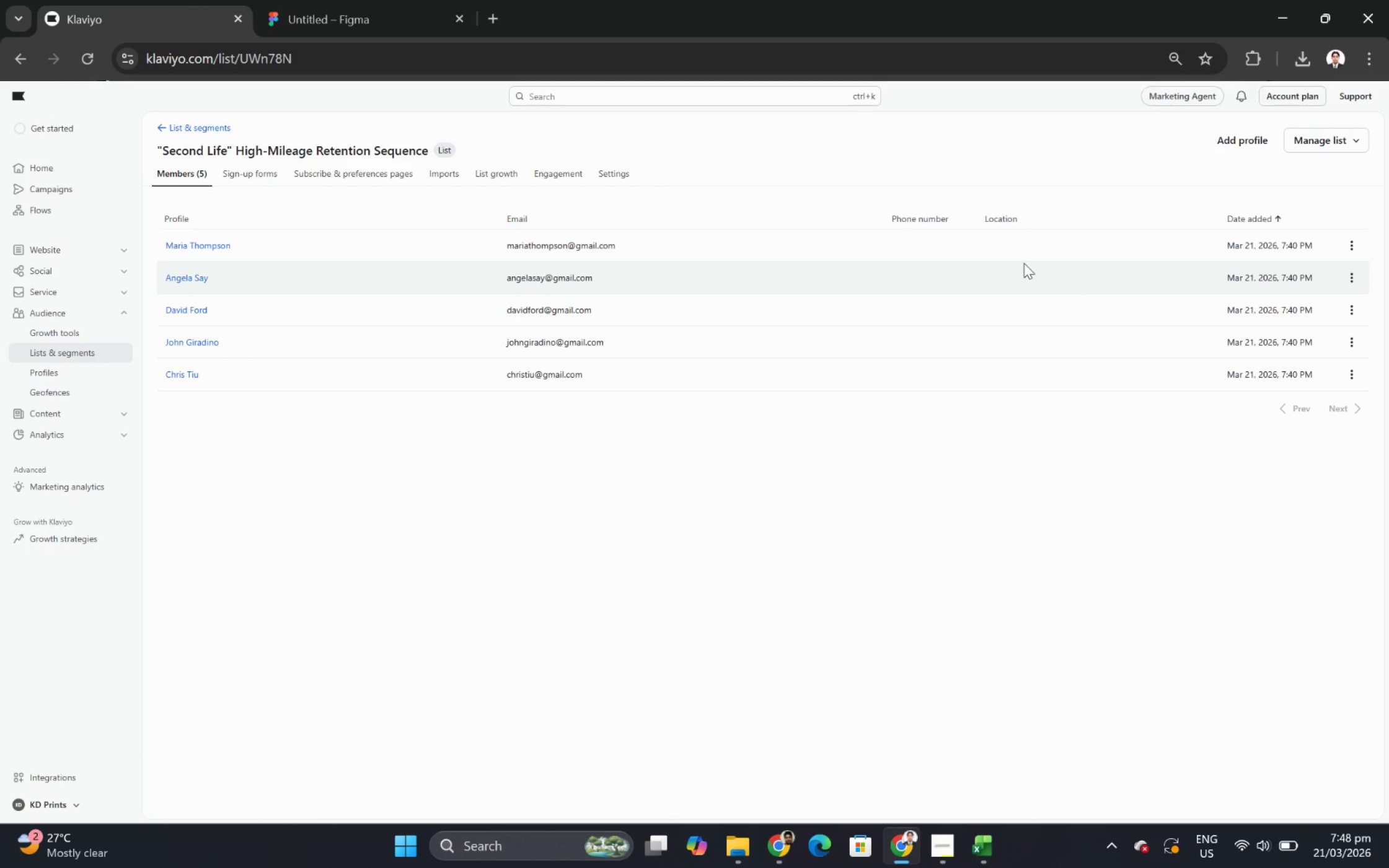 
left_click([63, 216])
 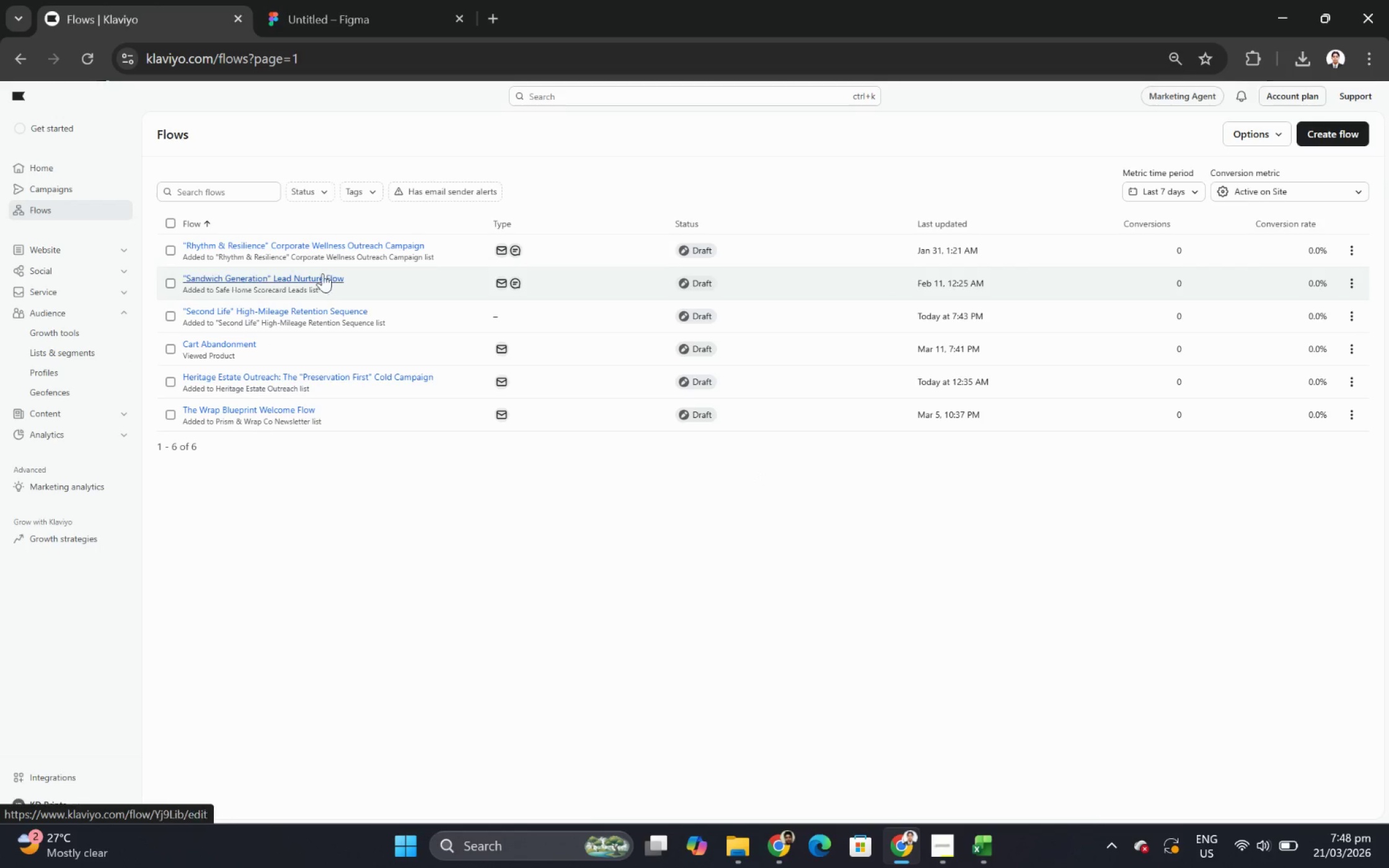 
wait(6.64)
 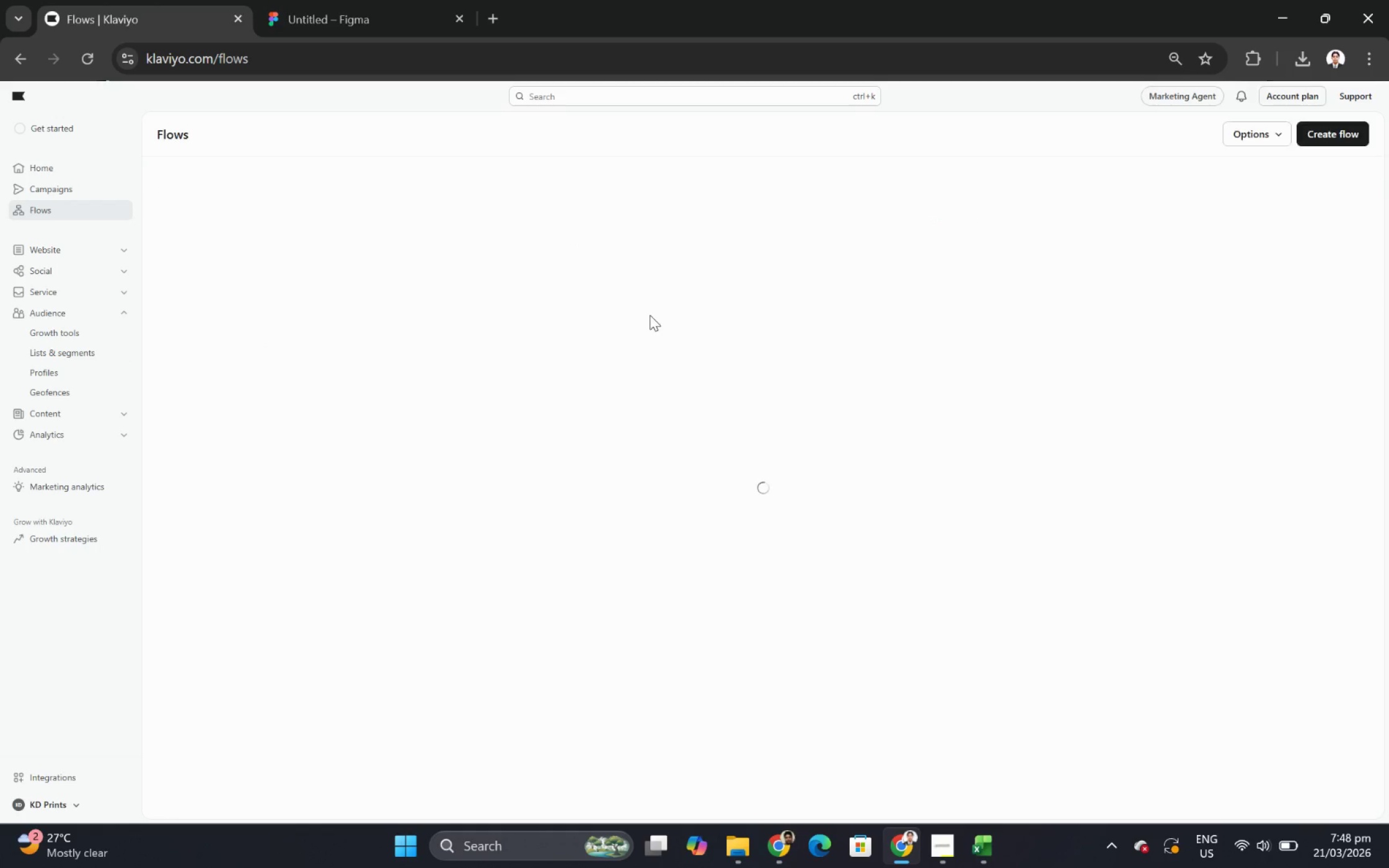 
left_click([313, 308])
 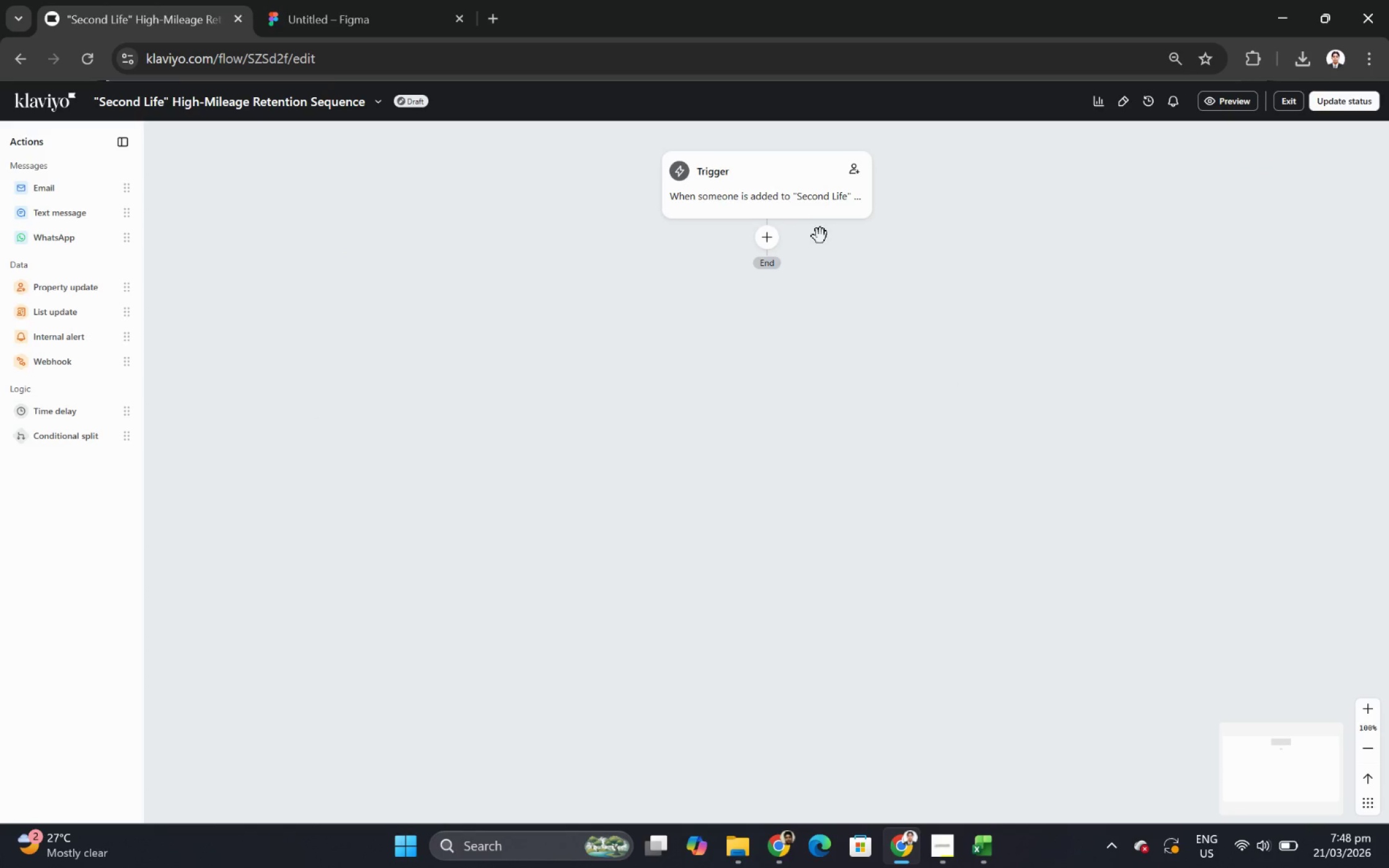 
left_click([778, 202])
 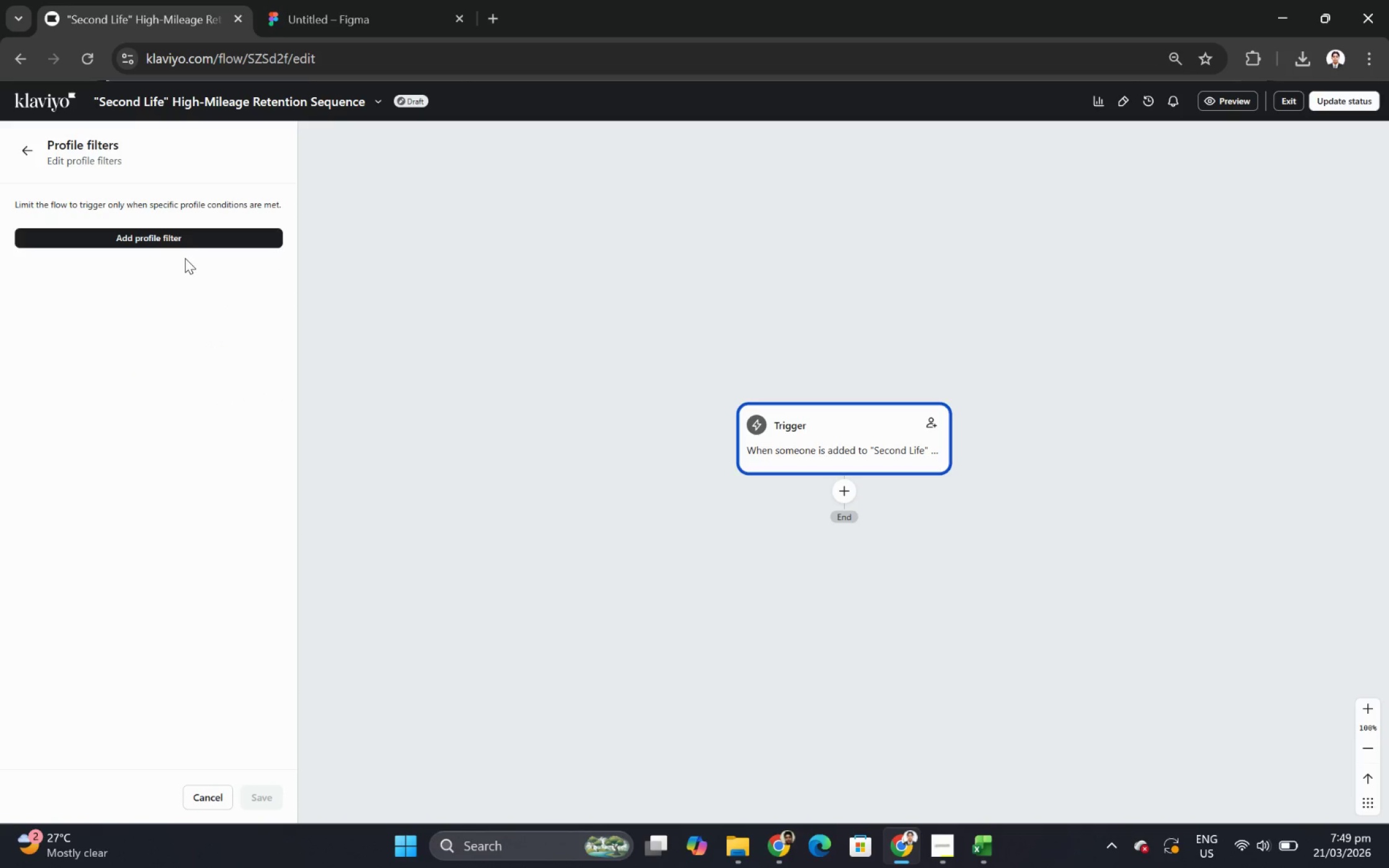 
left_click([167, 240])
 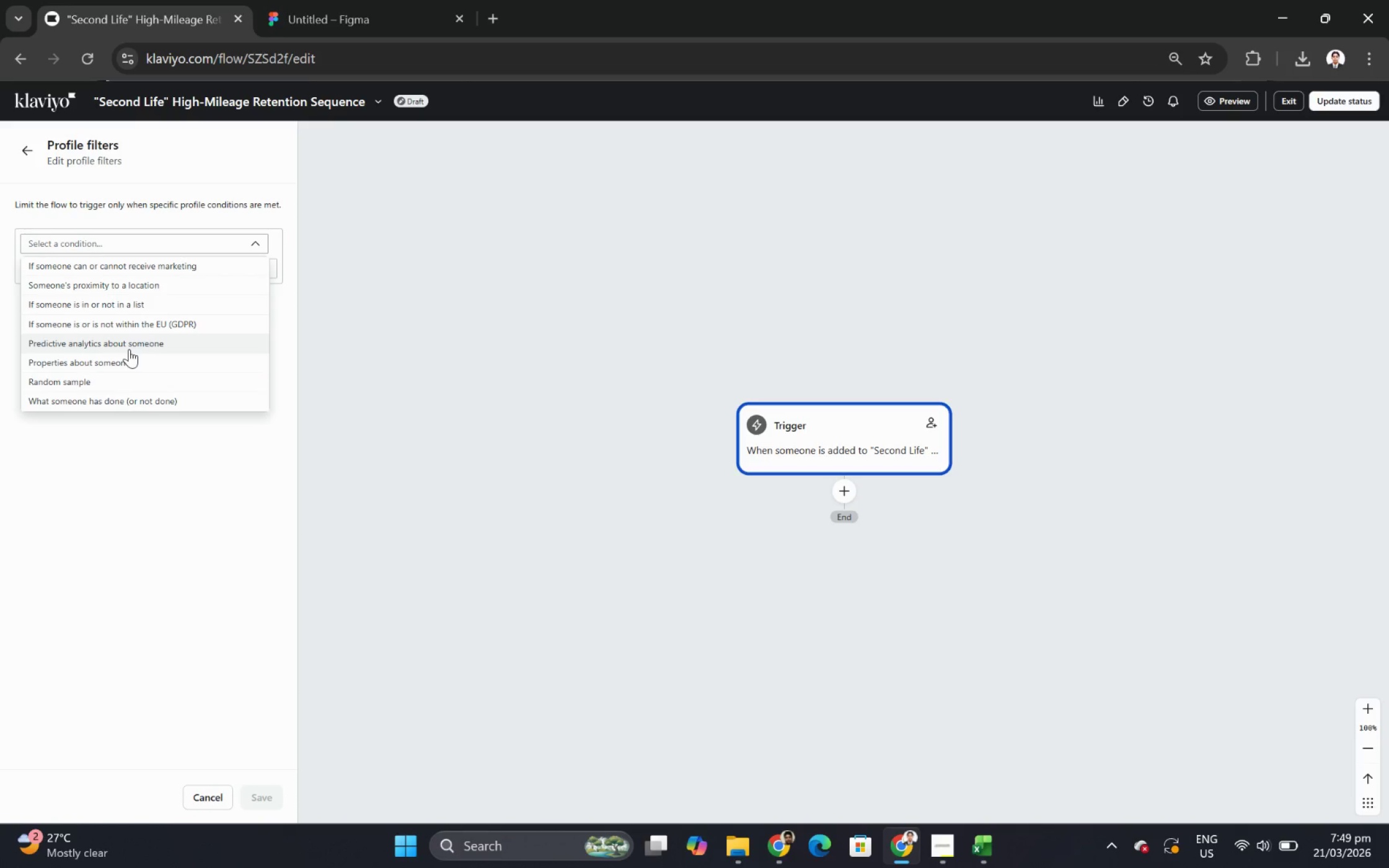 
left_click([128, 357])
 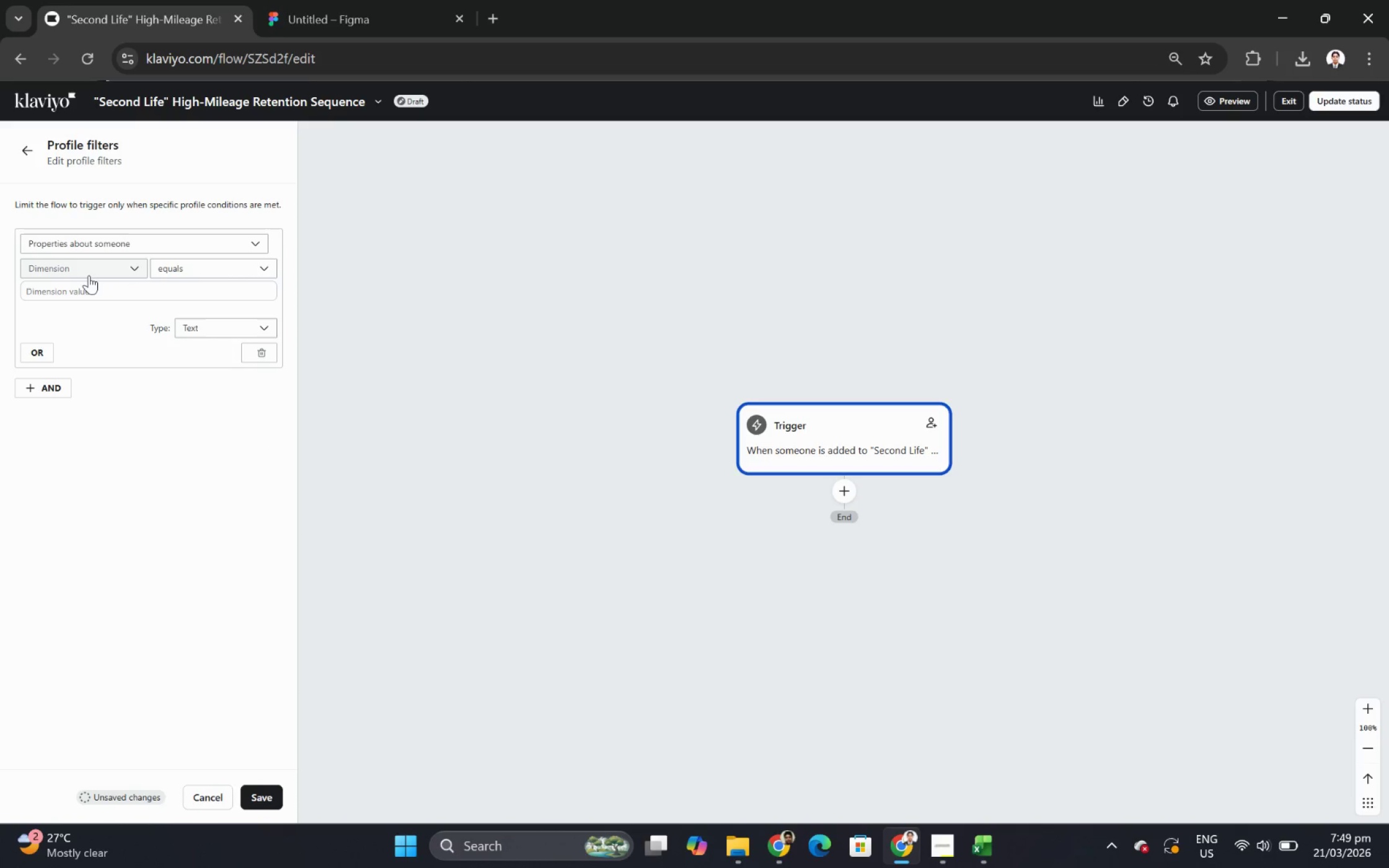 
left_click([89, 275])
 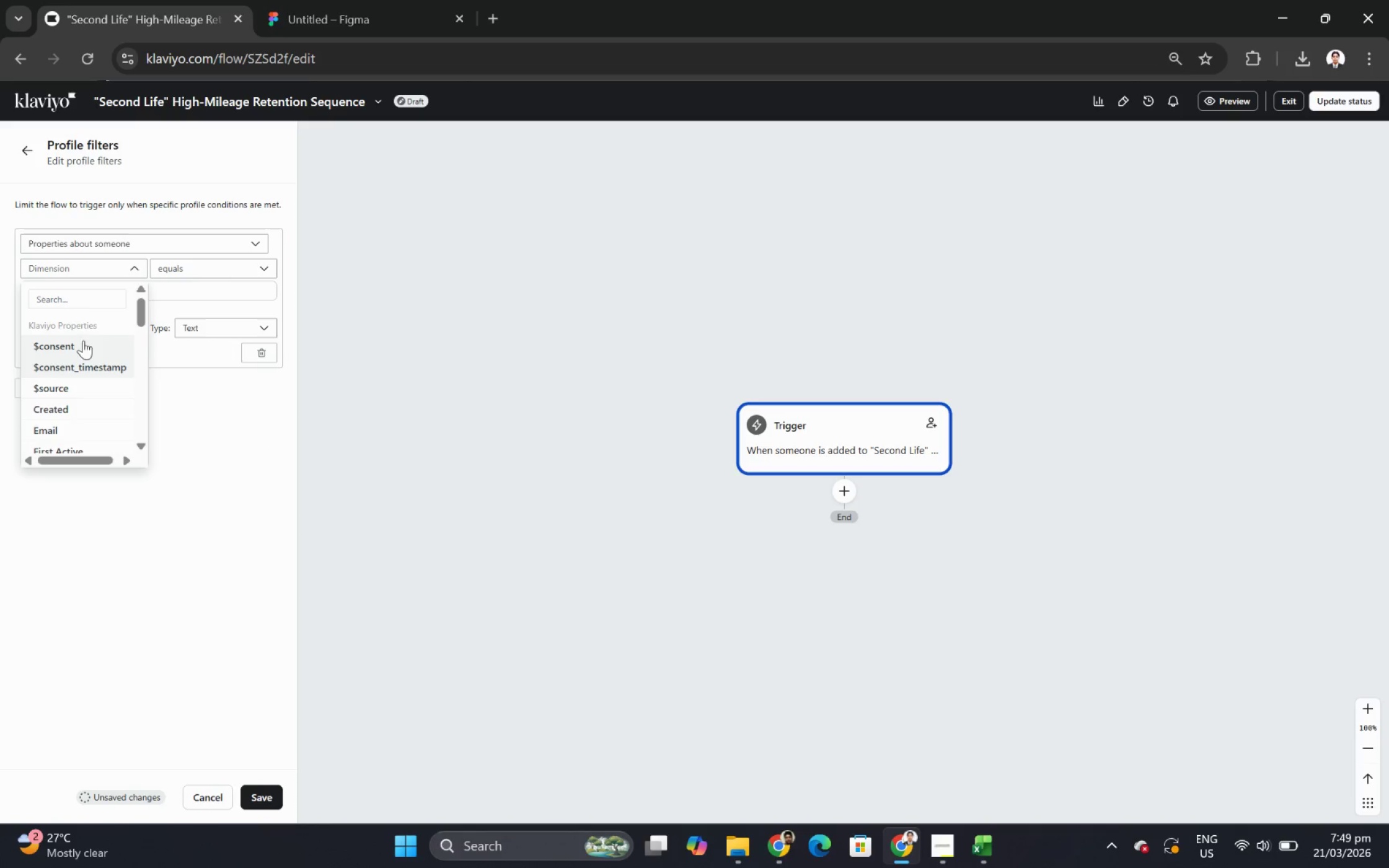 
left_click([83, 295])
 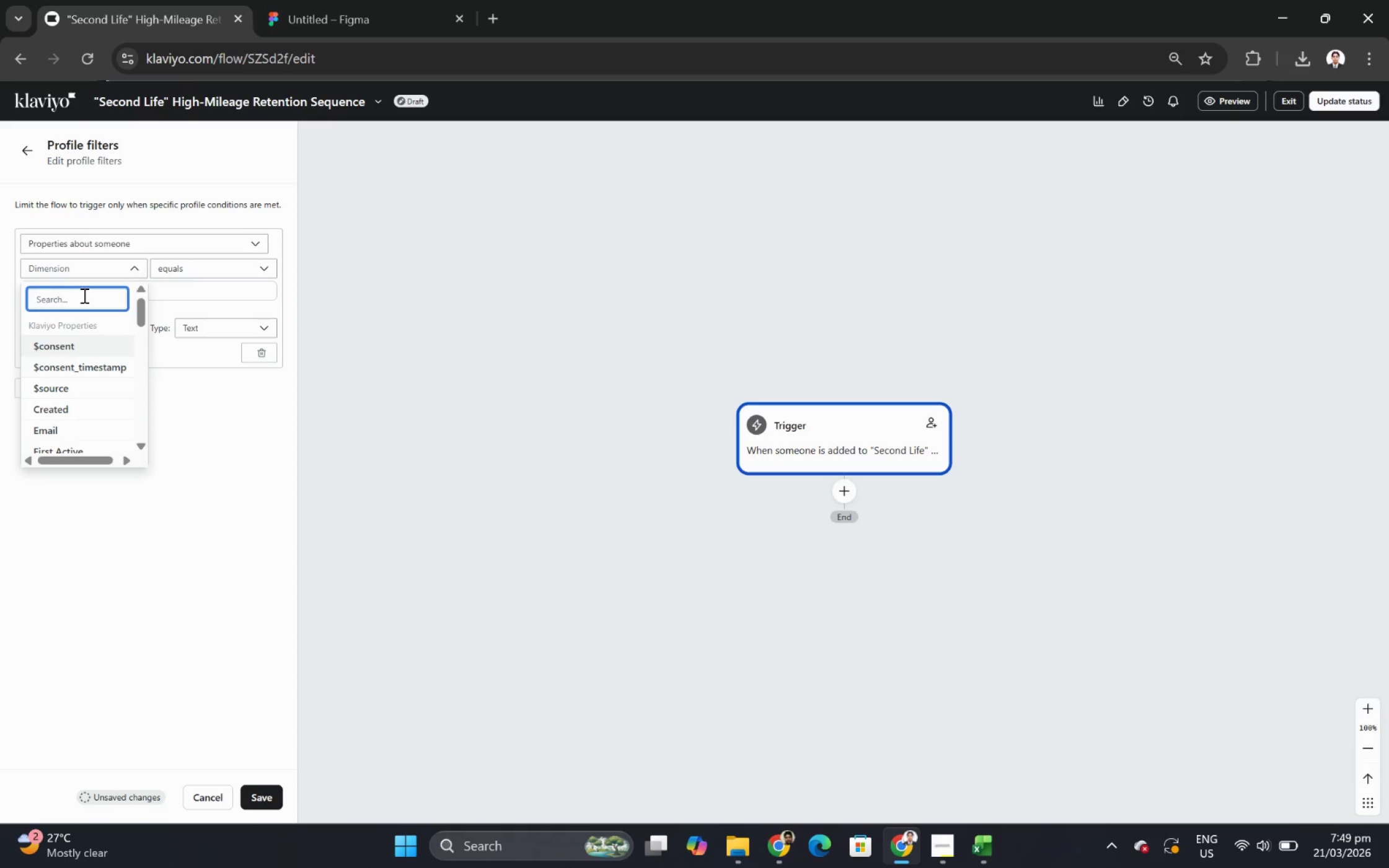 
type(mile)
 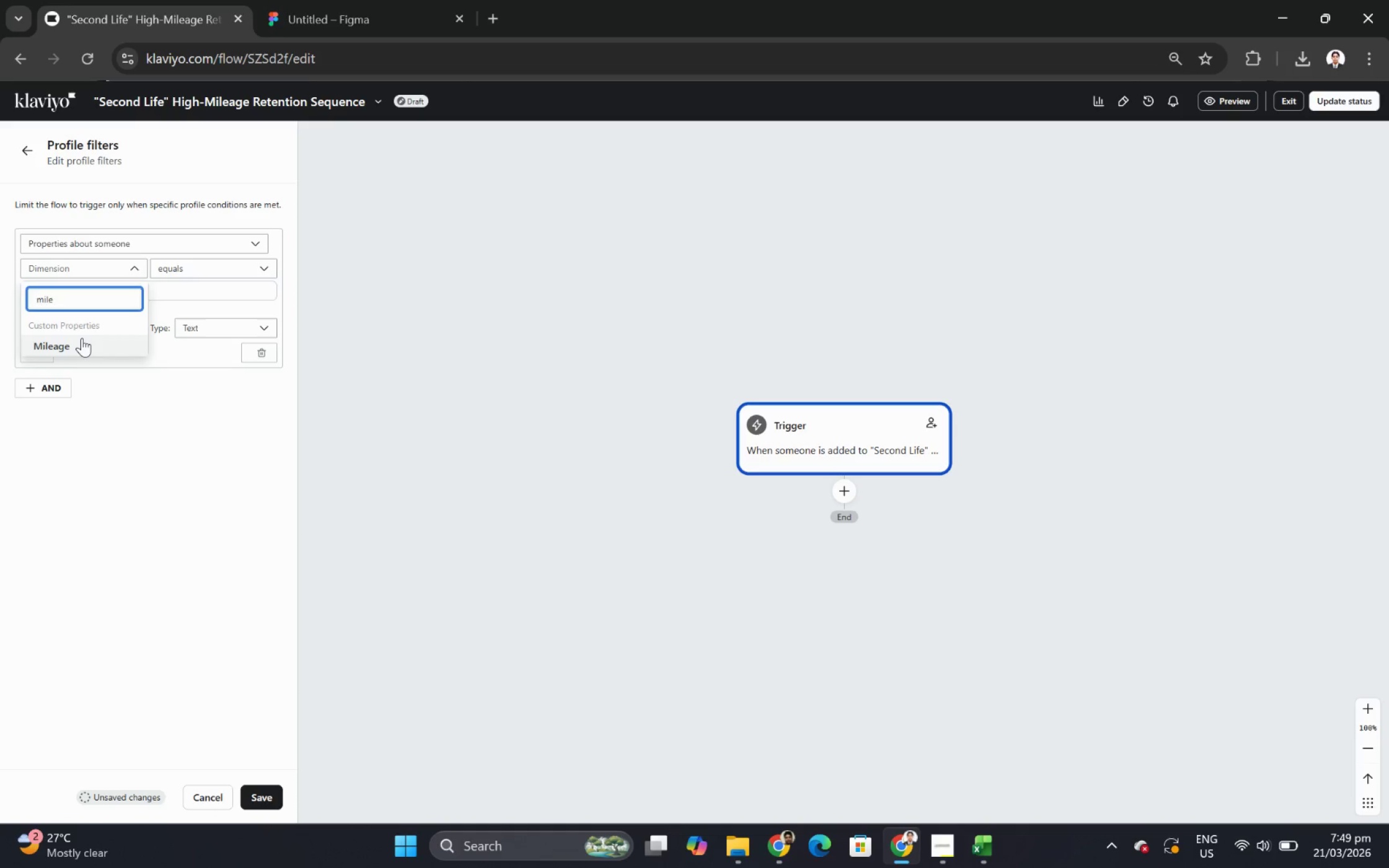 
left_click([82, 338])
 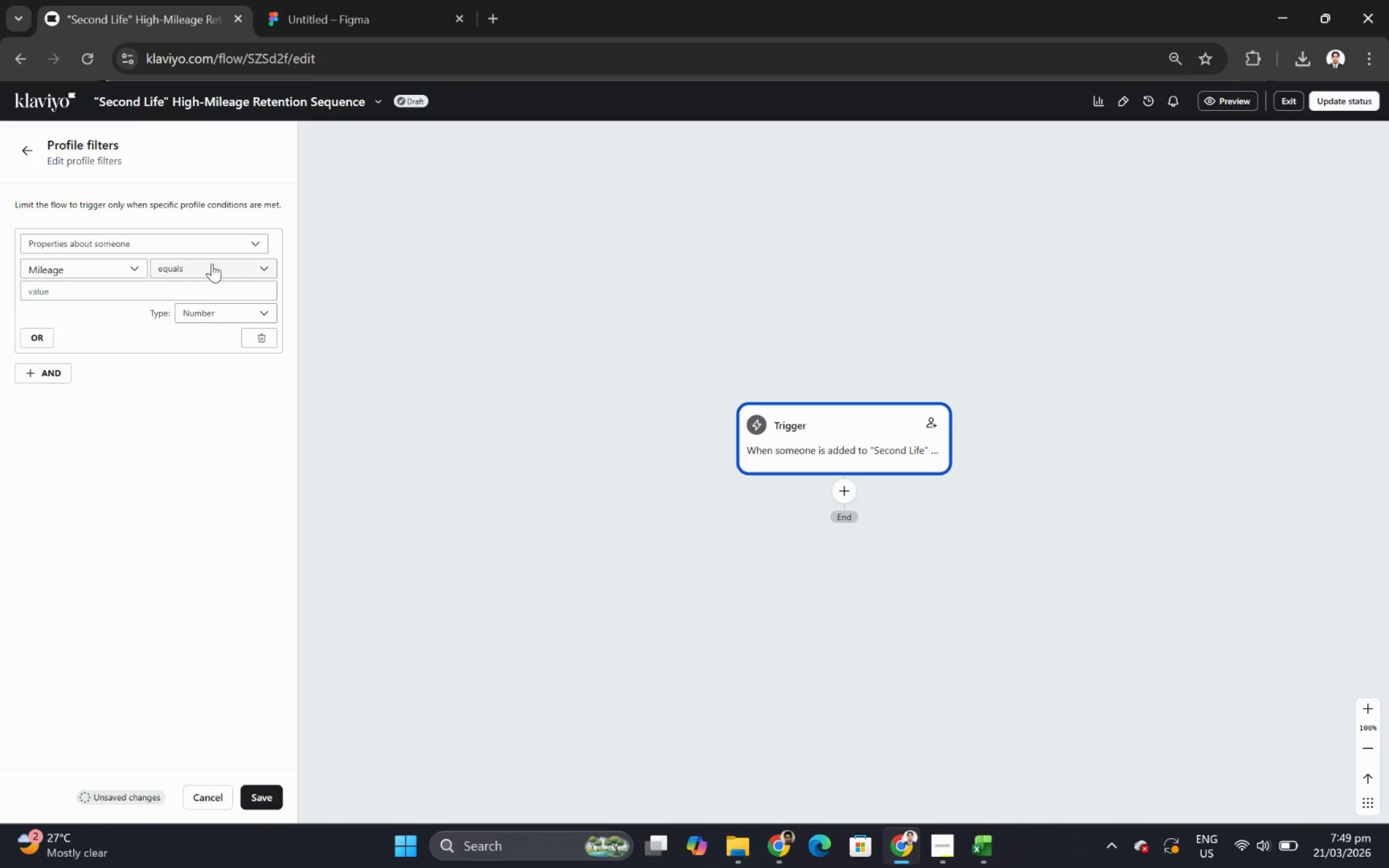 
left_click([213, 263])
 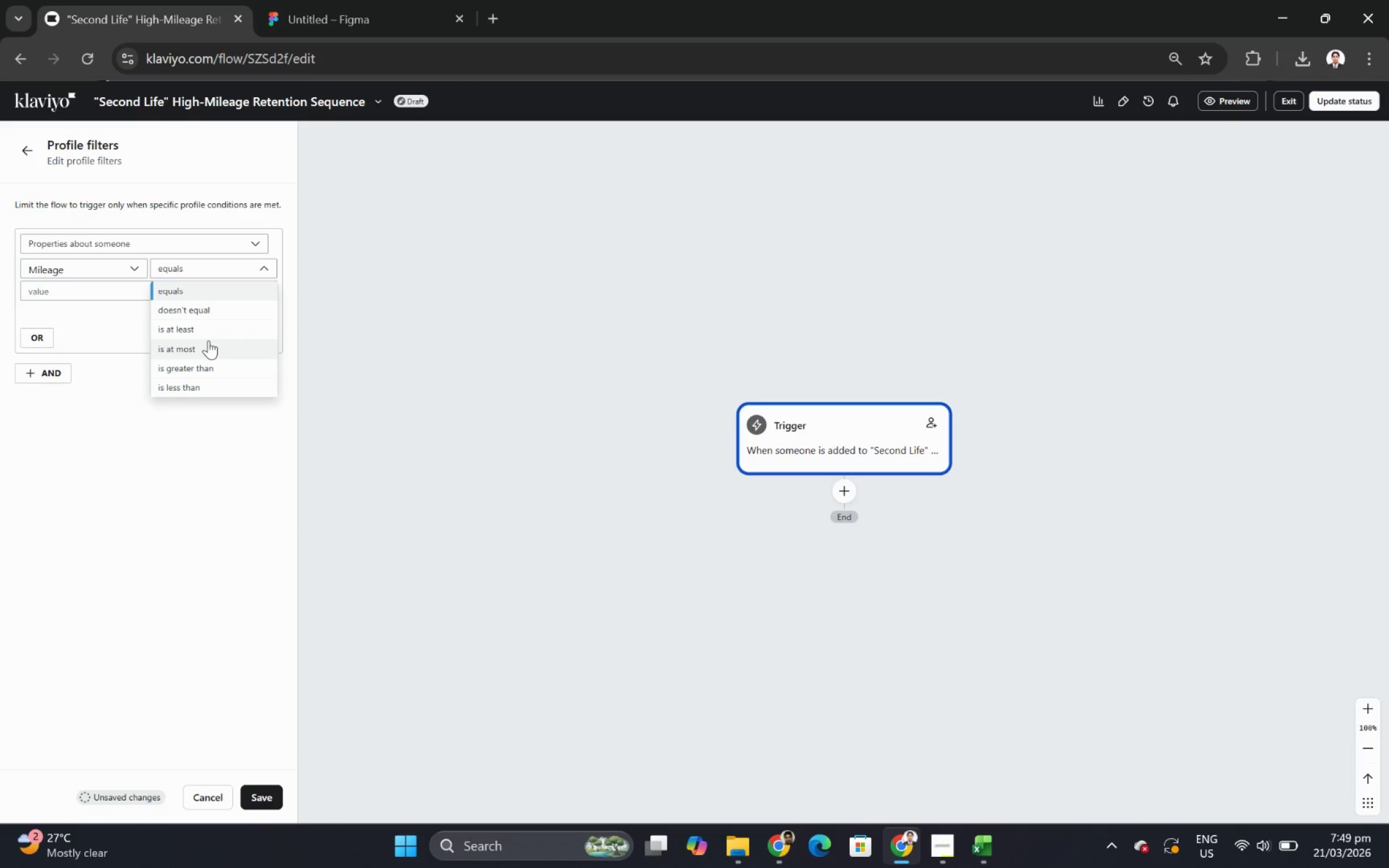 
wait(9.17)
 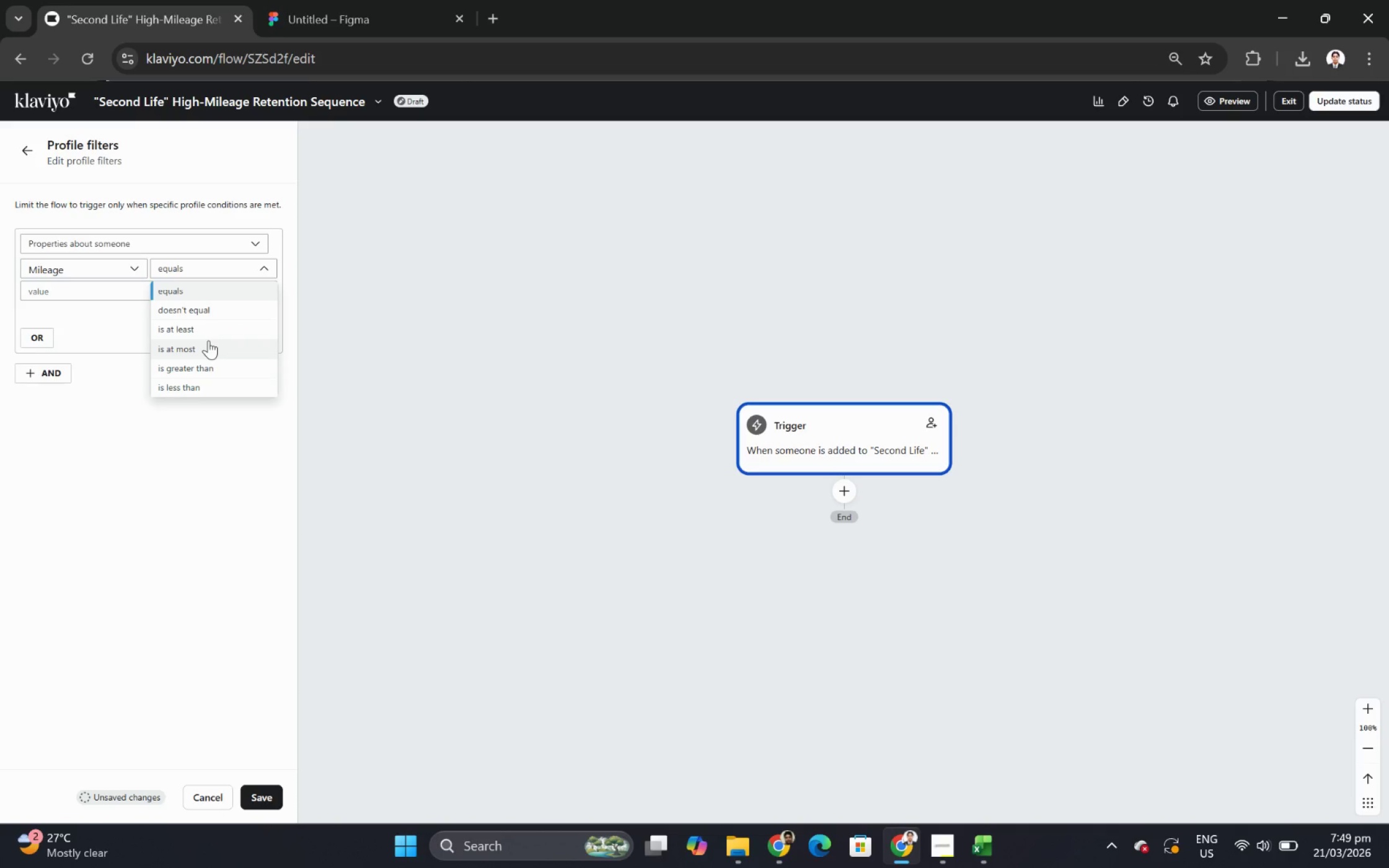 
scroll: coordinate [208, 340], scroll_direction: down, amount: 1.0
 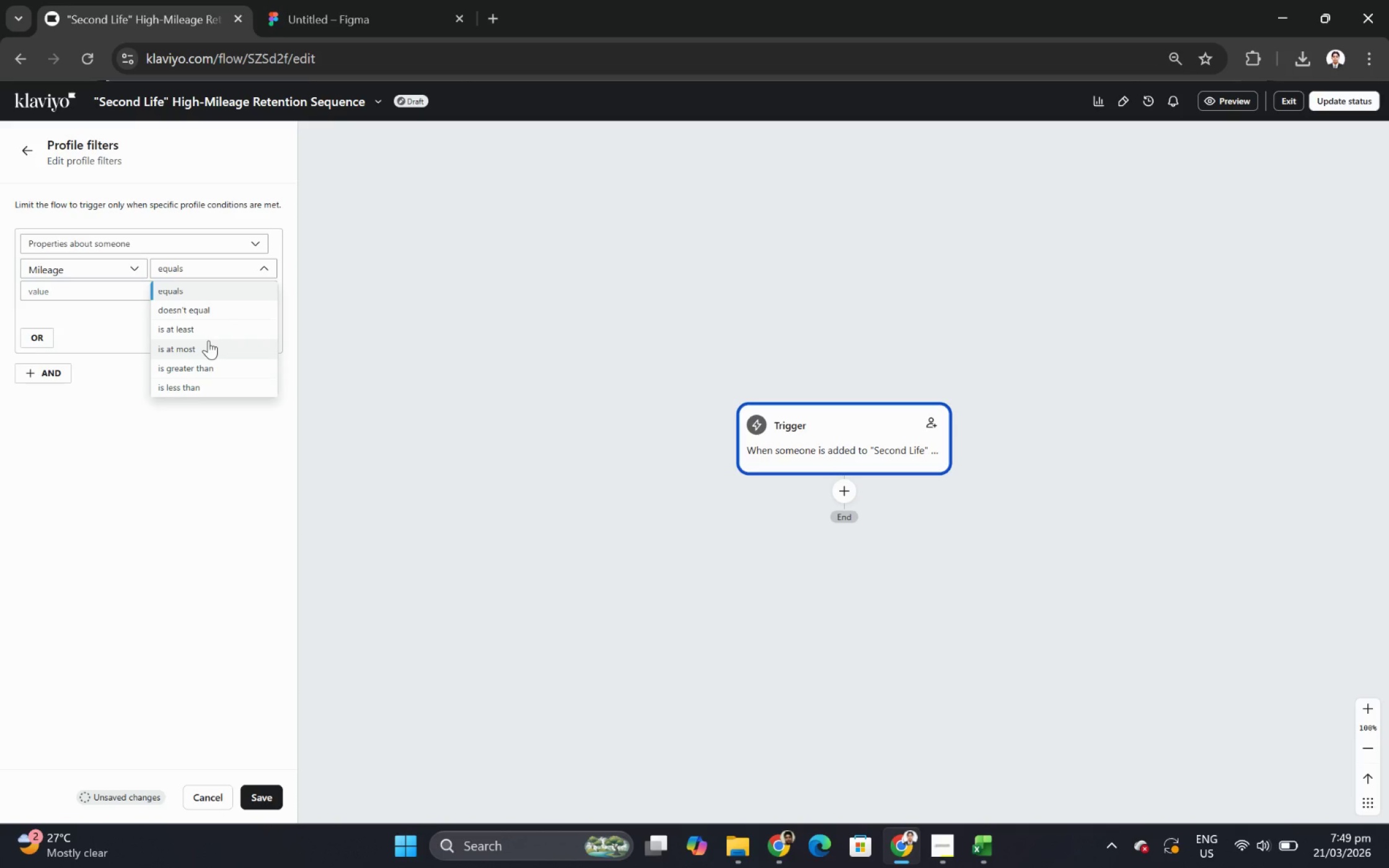 
wait(8.47)
 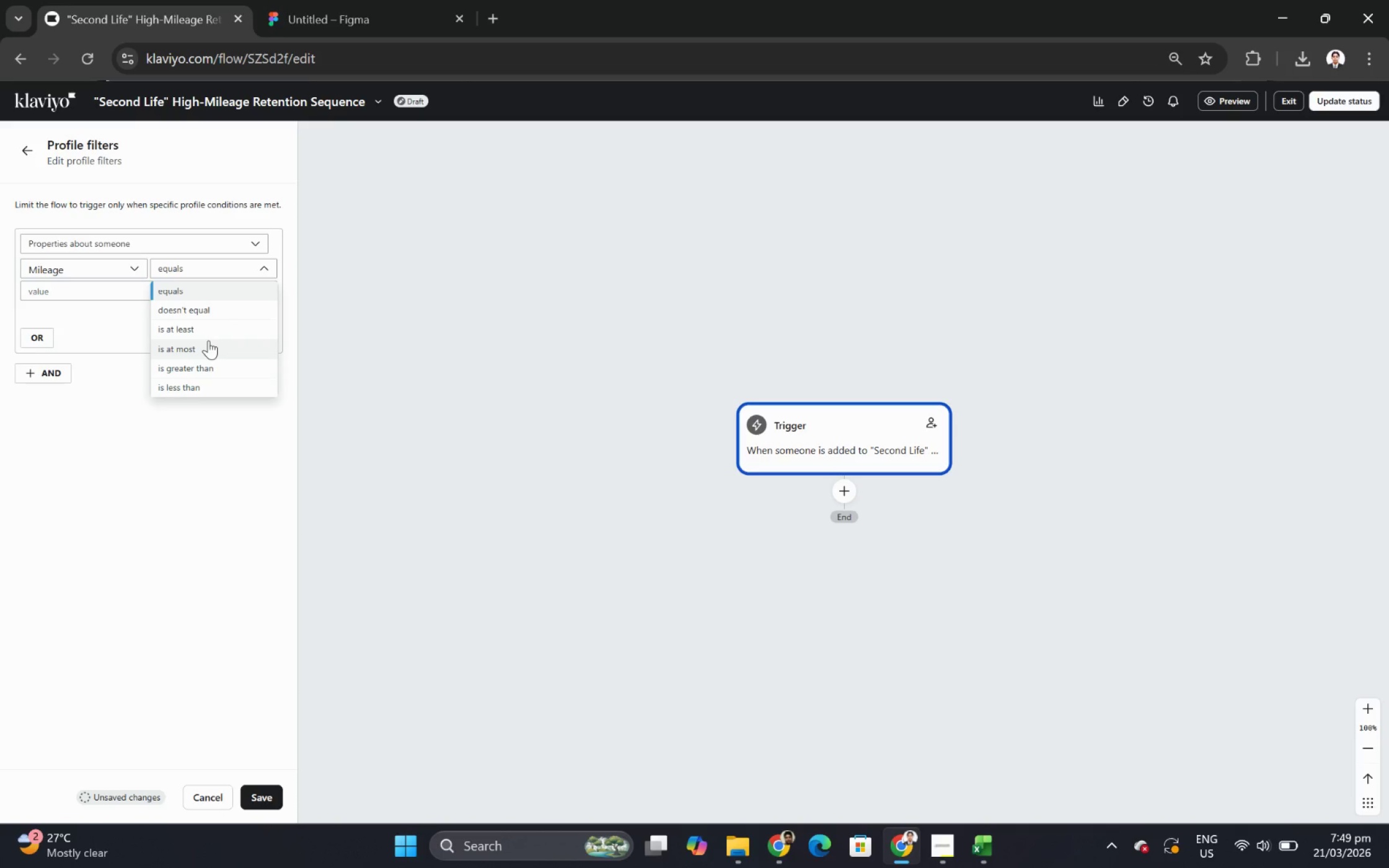 
double_click([105, 295])
 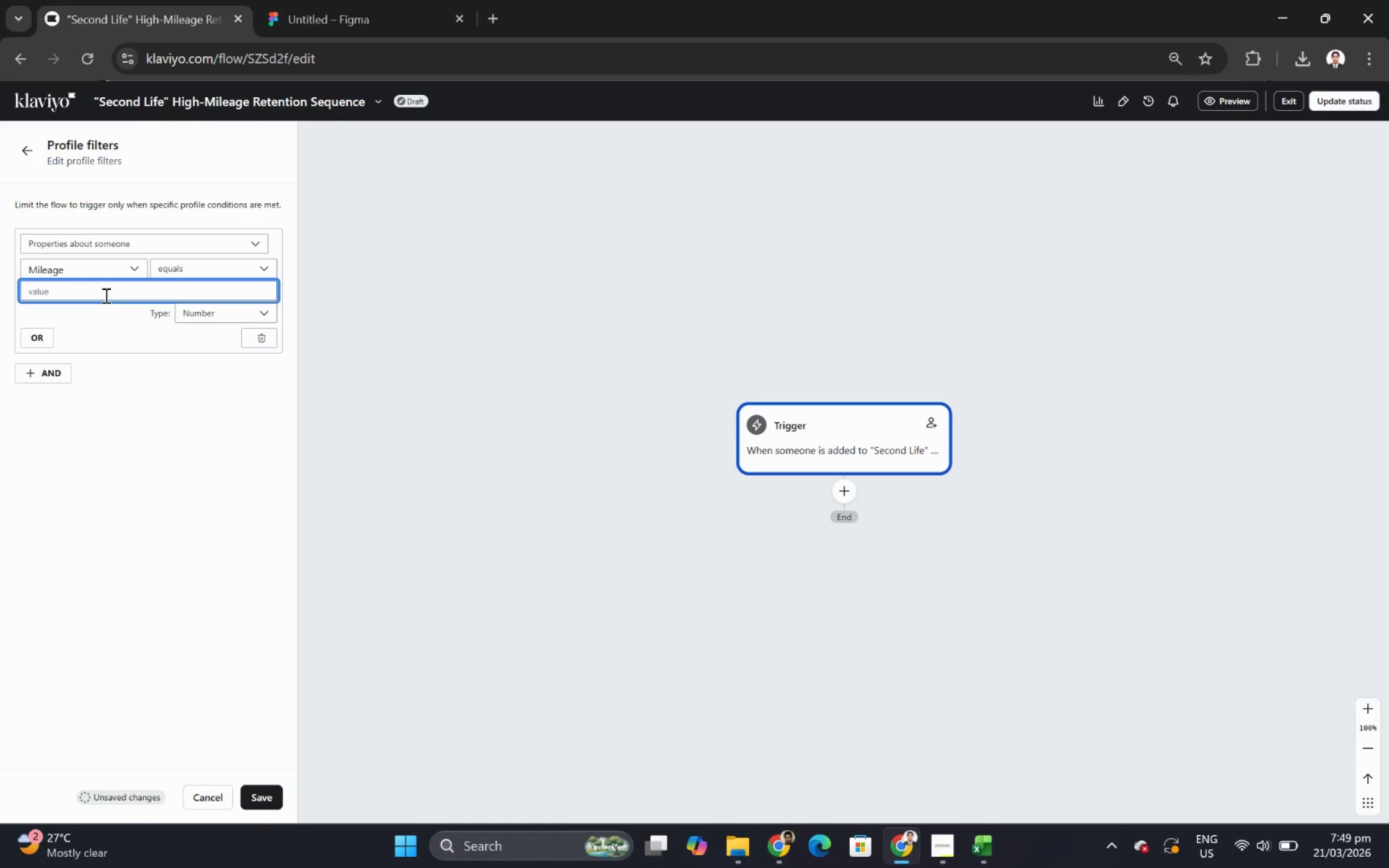 
type(150000)
 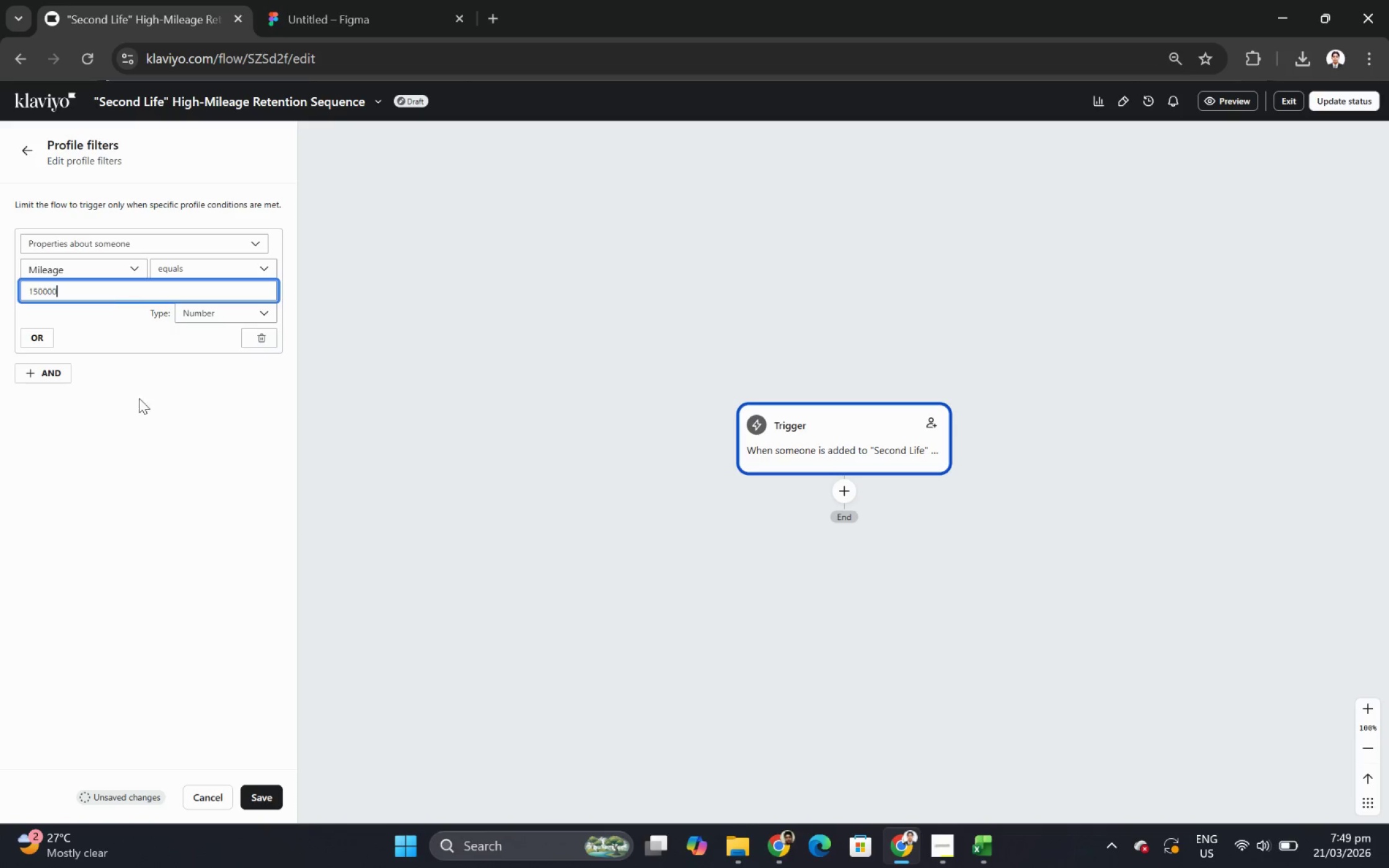 
left_click([937, 843])